 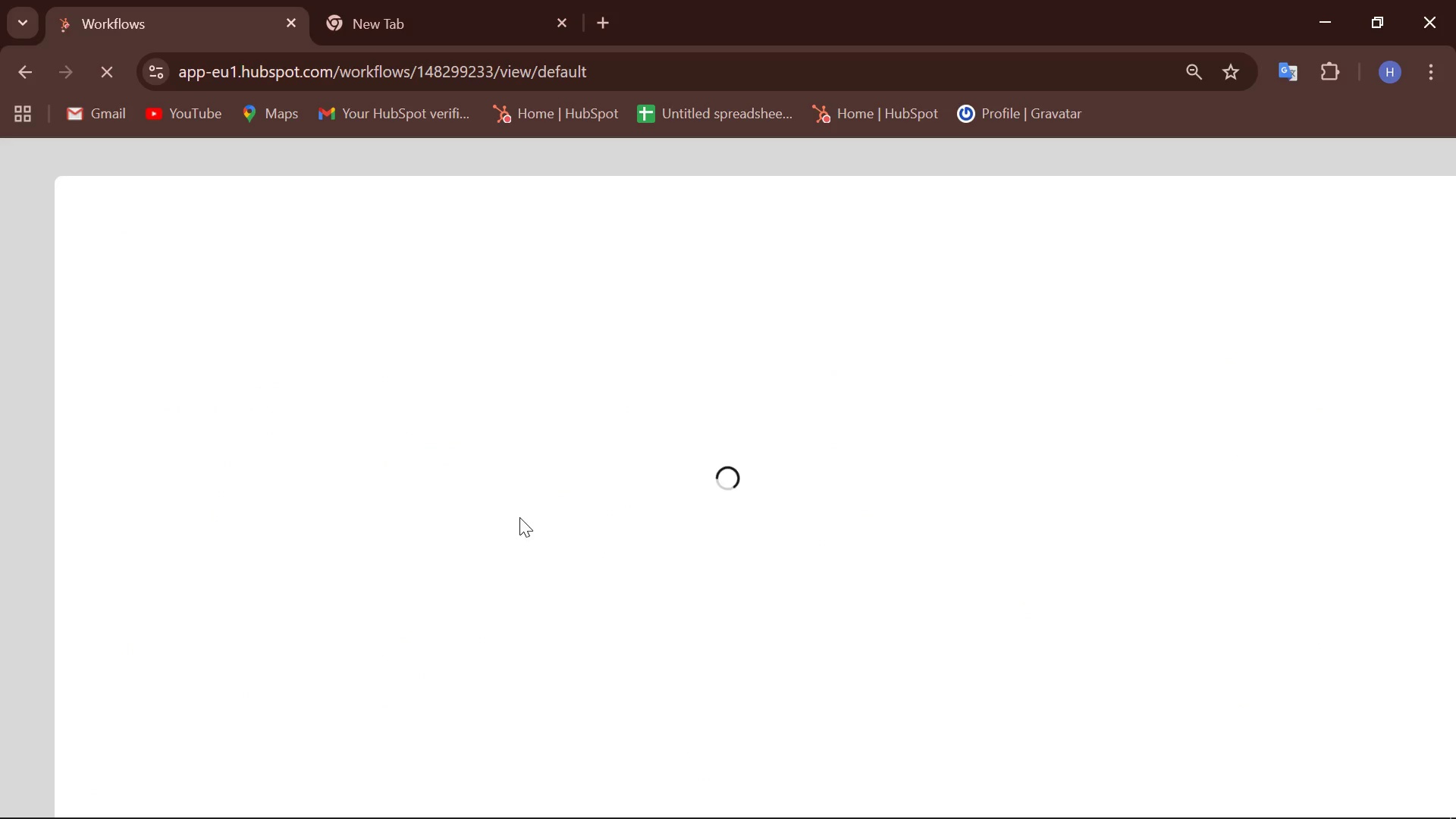 
left_click([223, 554])
 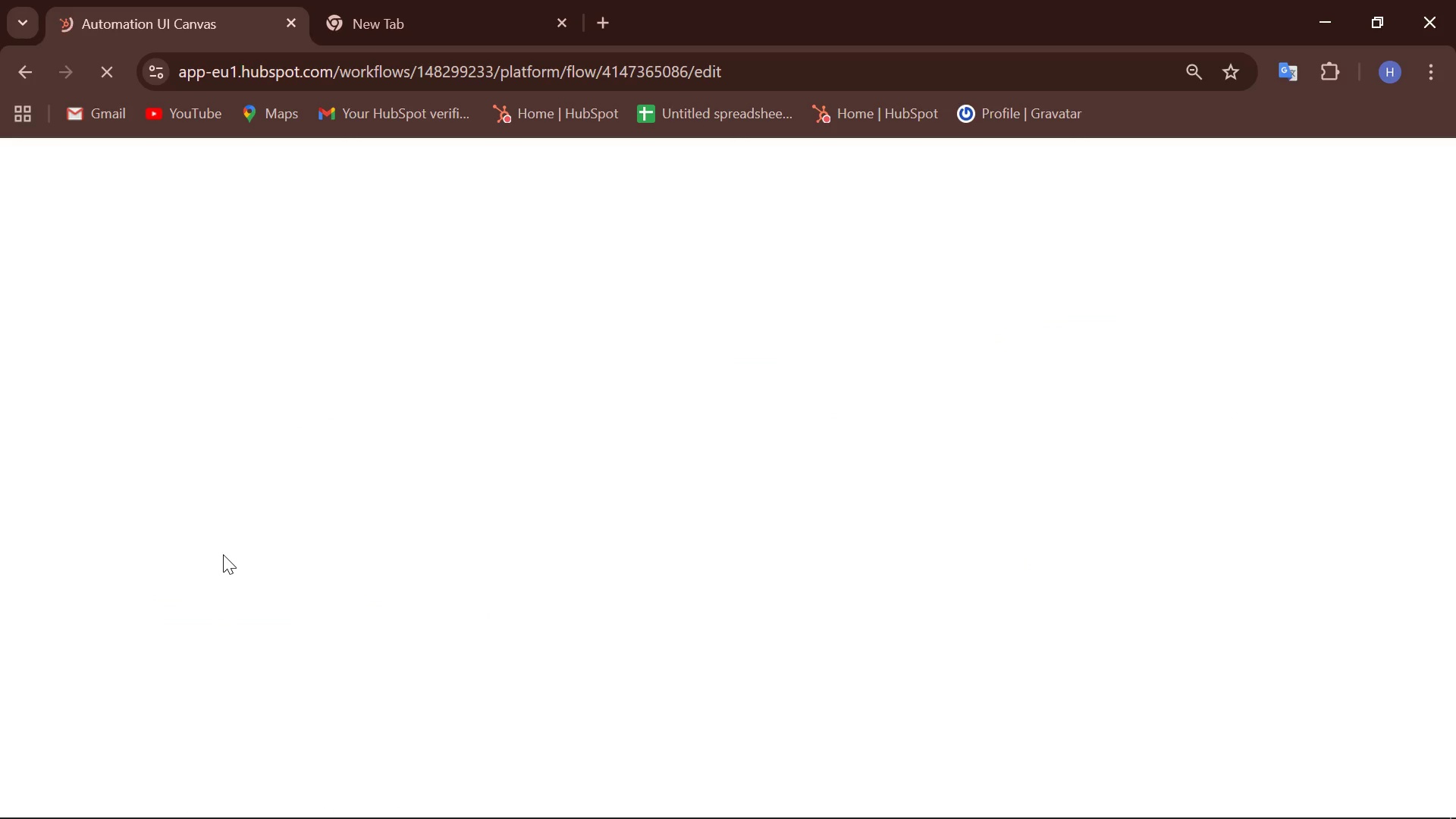 
scroll: coordinate [712, 466], scroll_direction: down, amount: 4.0
 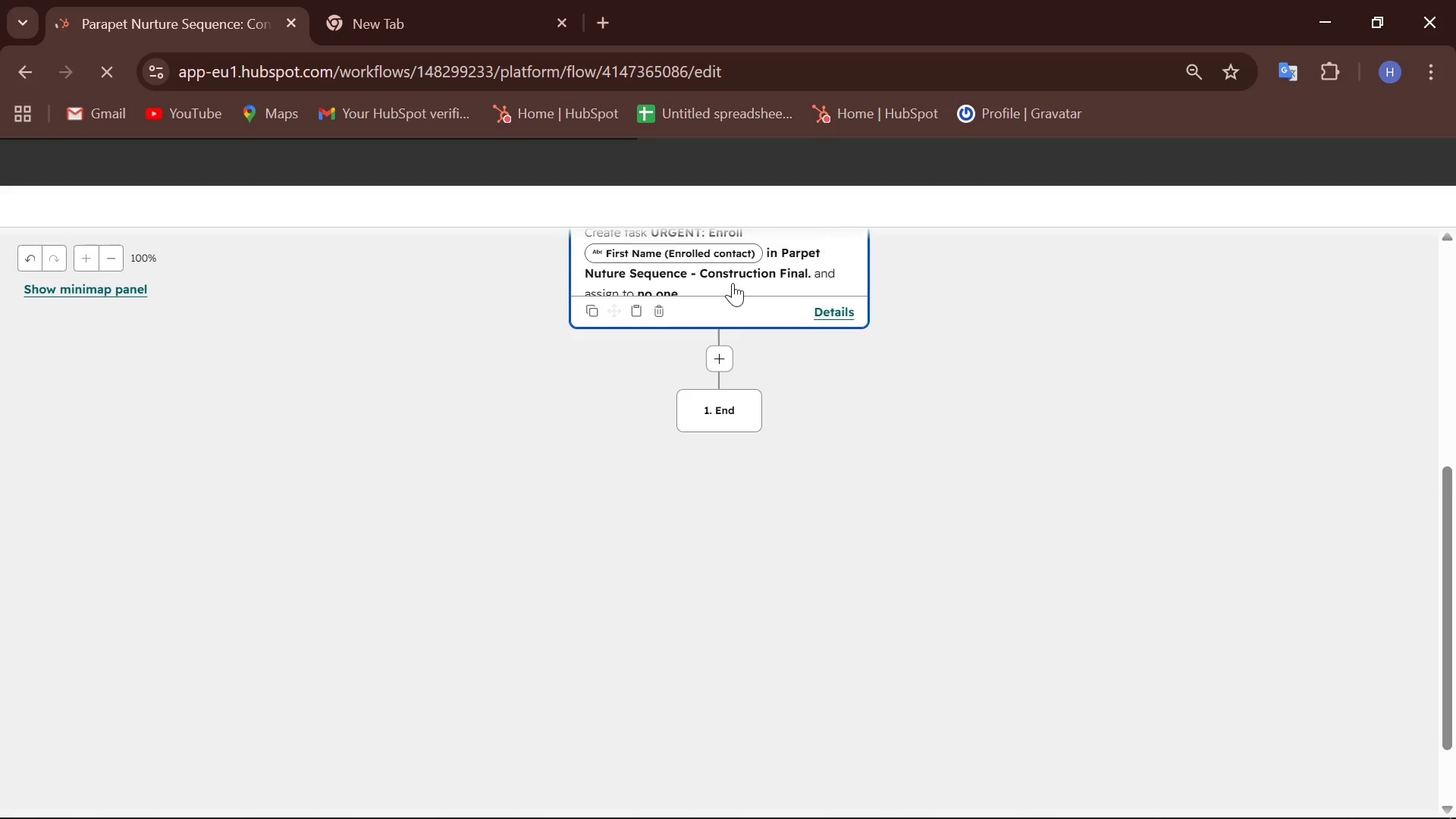 
left_click([728, 274])
 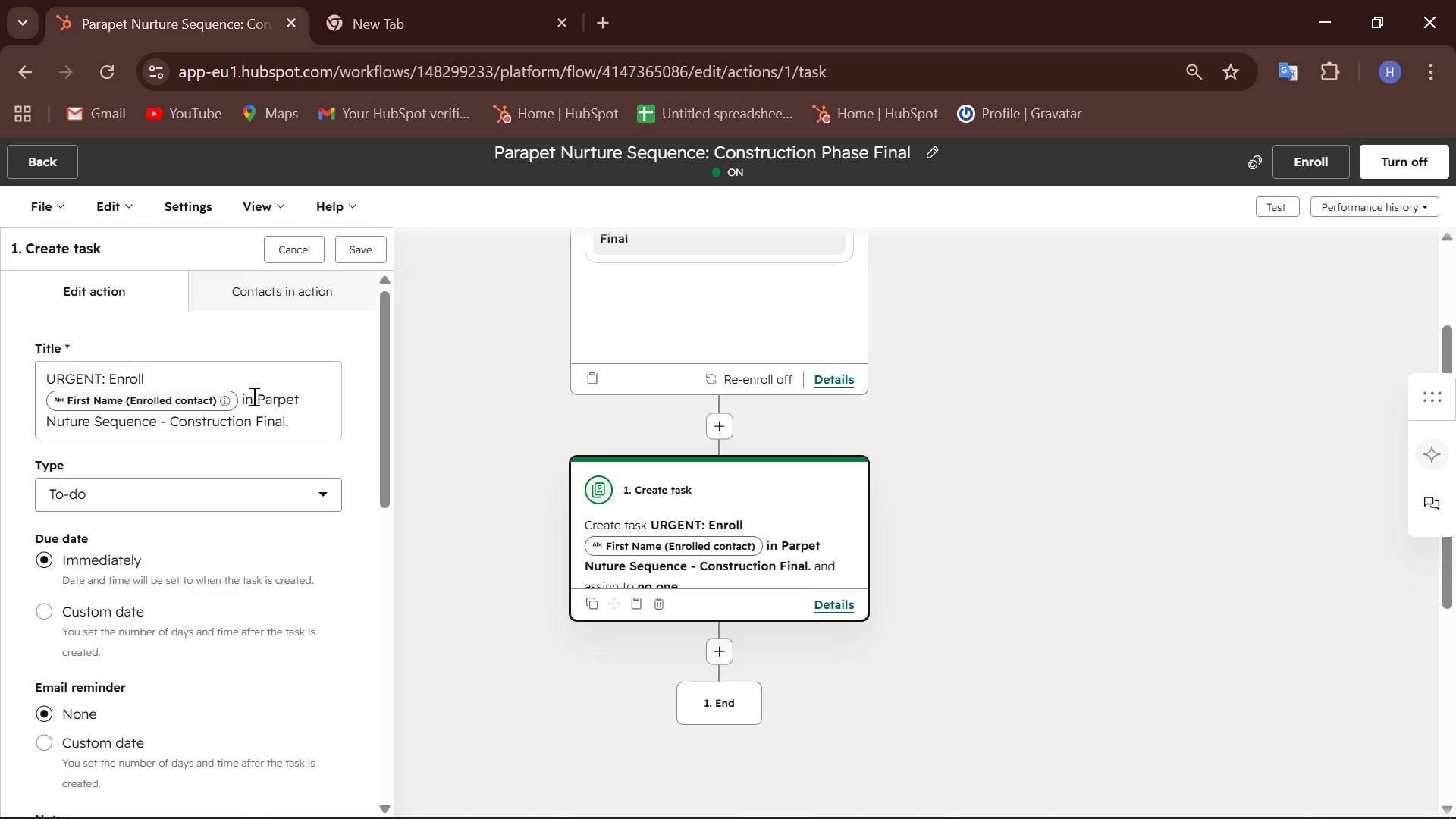 
wait(5.5)
 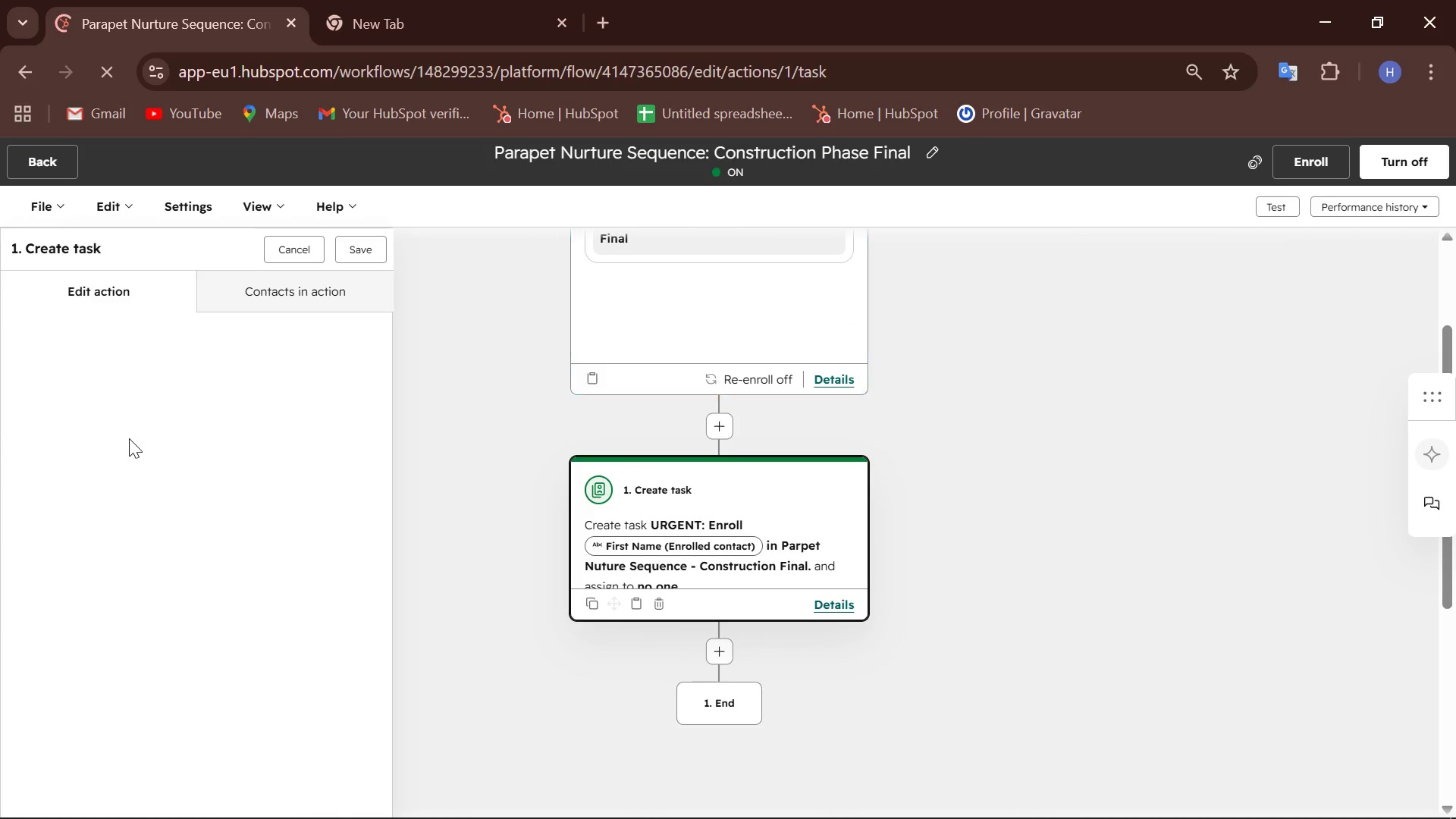 
scroll: coordinate [257, 477], scroll_direction: down, amount: 3.0
 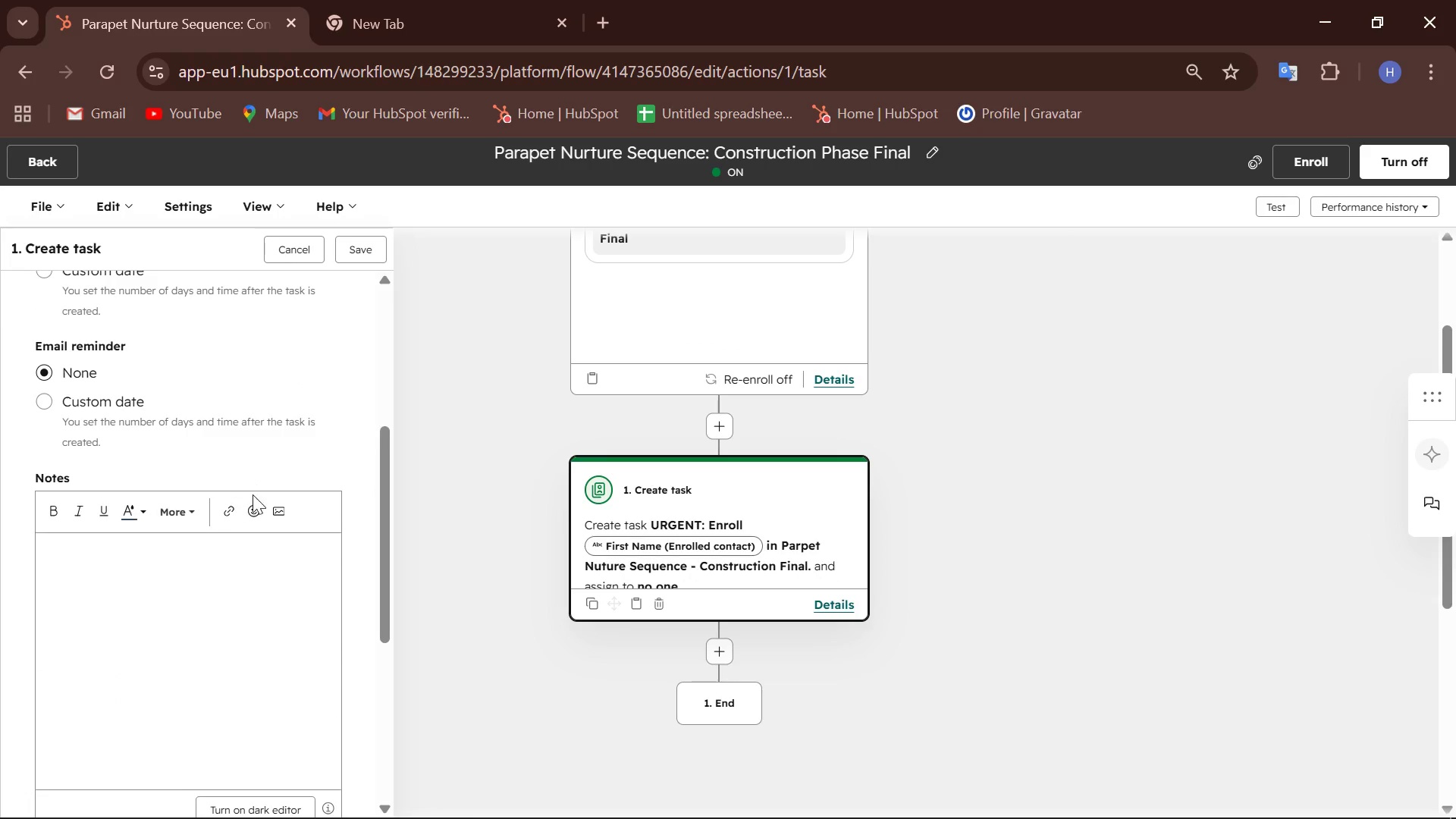 
scroll: coordinate [253, 493], scroll_direction: up, amount: 5.0
 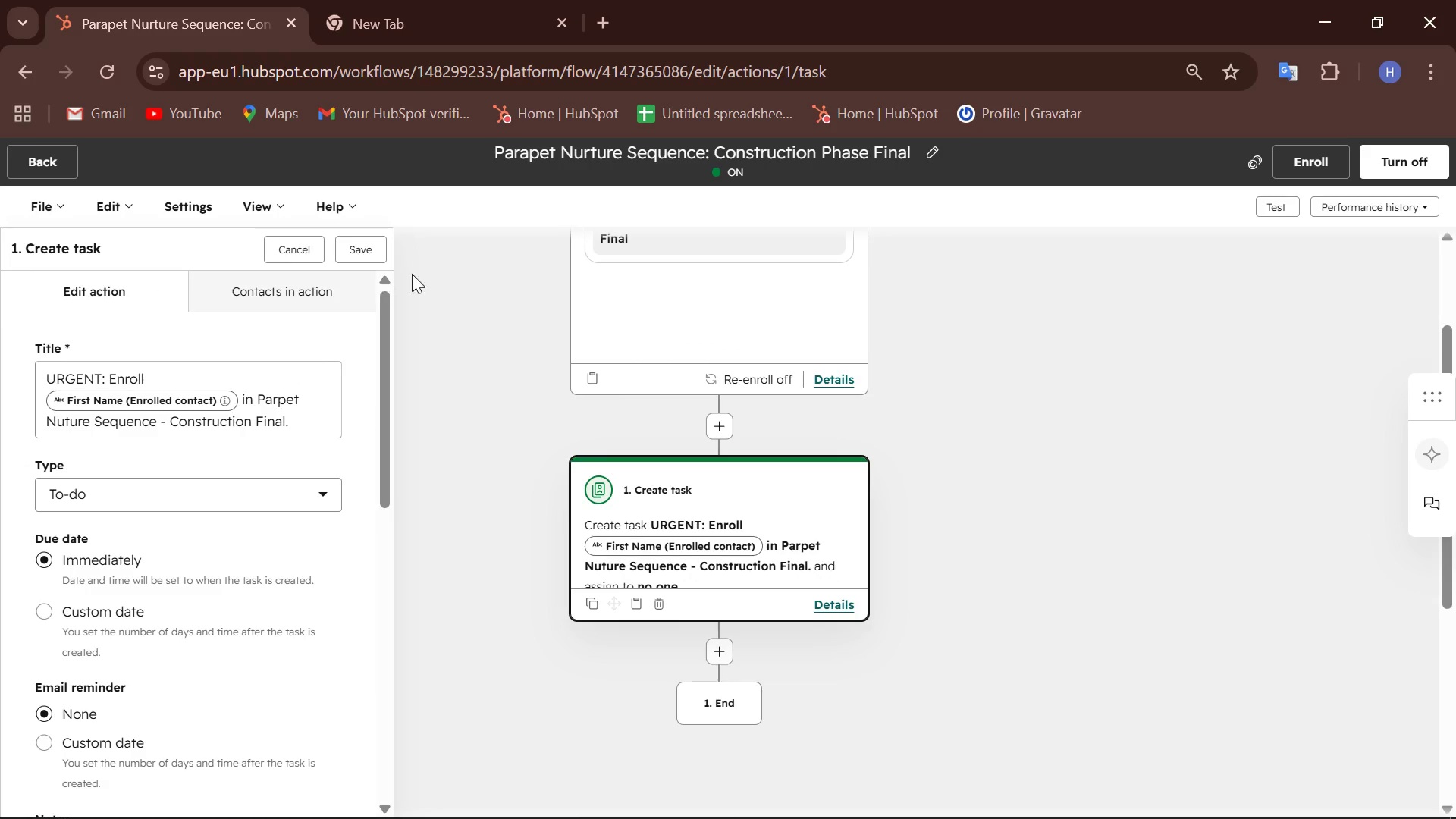 
left_click([669, 297])
 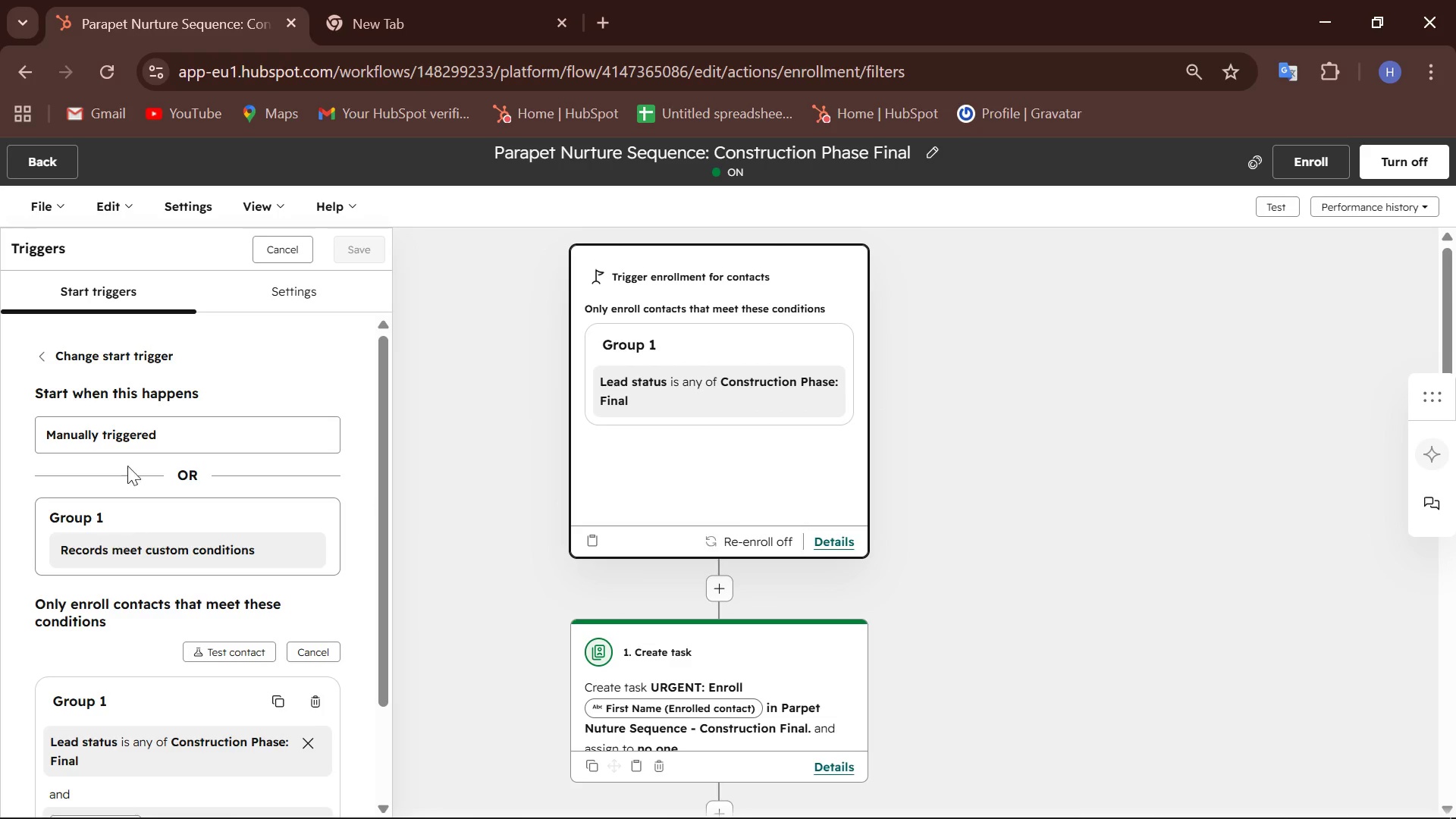 
scroll: coordinate [96, 419], scroll_direction: down, amount: 1.0
 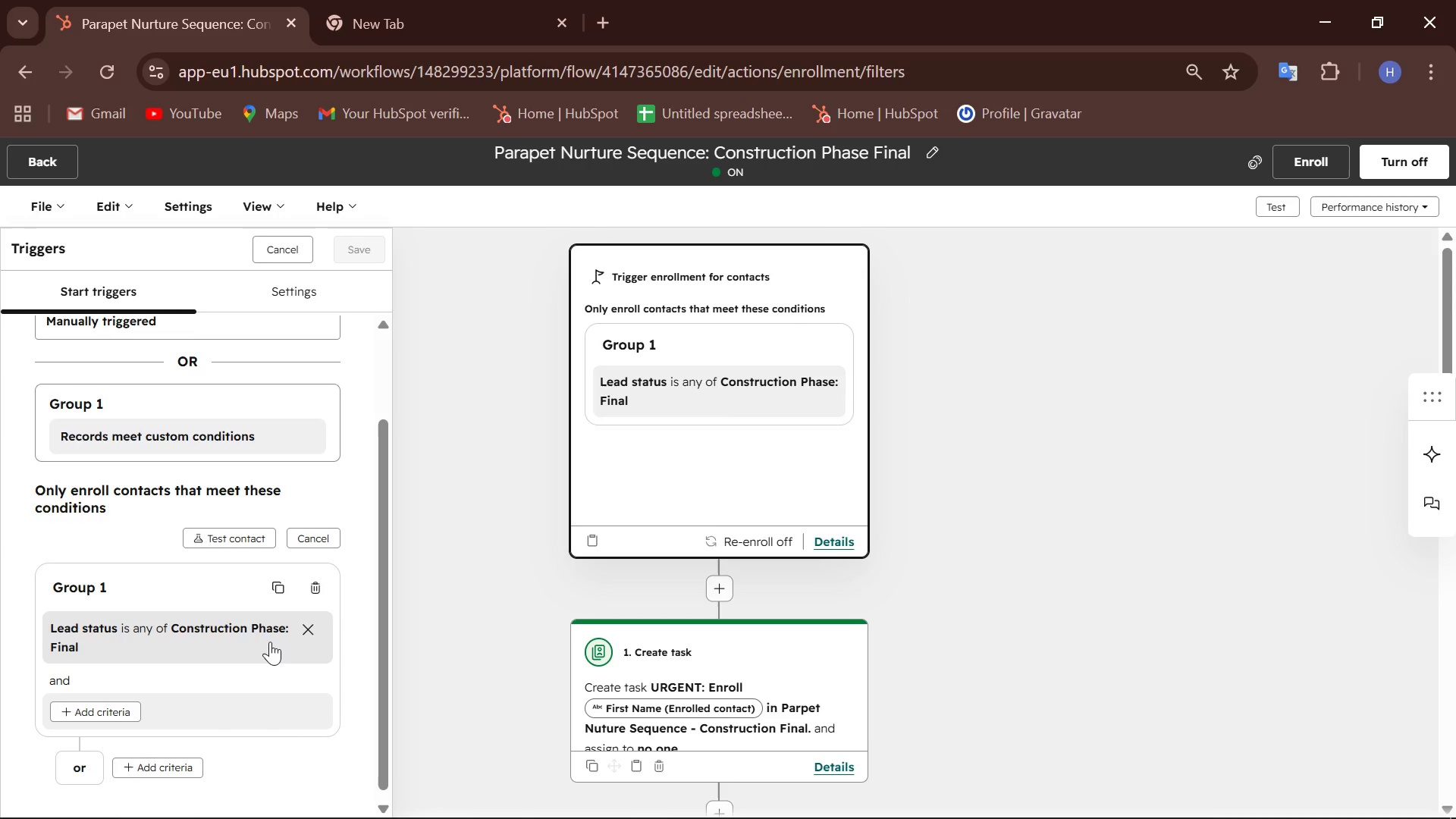 
wait(9.84)
 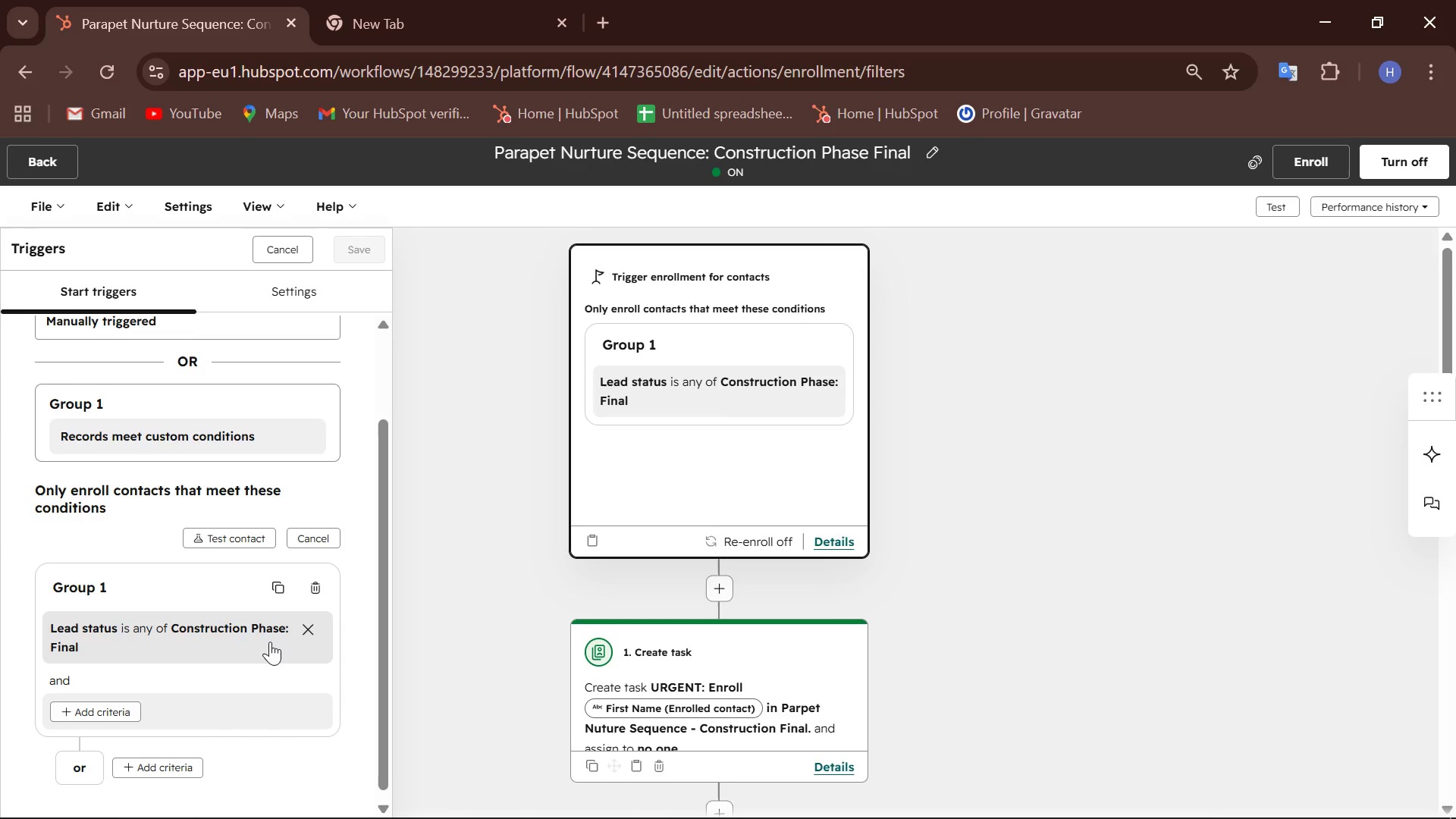 
scroll: coordinate [89, 647], scroll_direction: up, amount: 1.0
 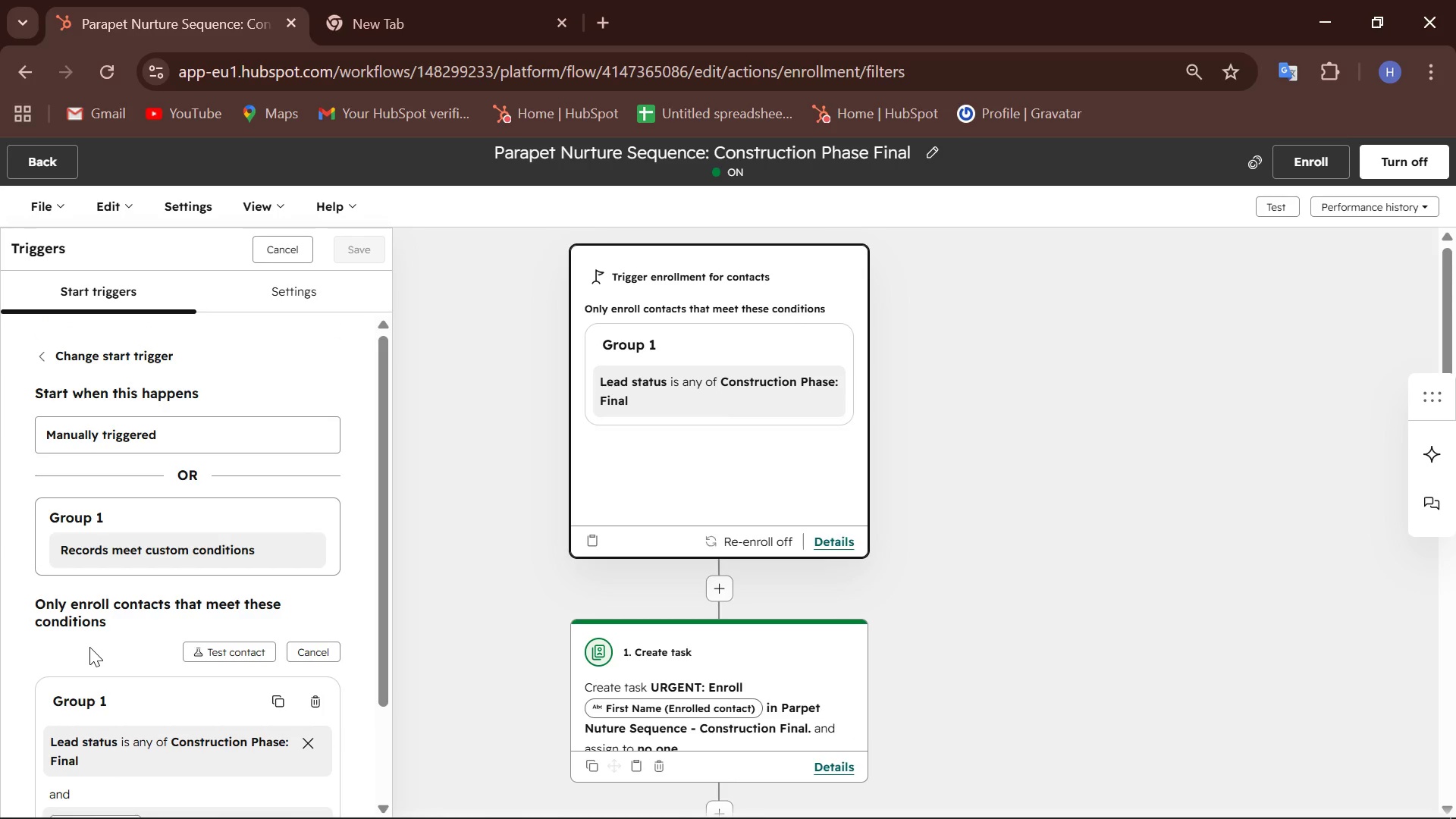 
scroll: coordinate [89, 647], scroll_direction: down, amount: 4.0
 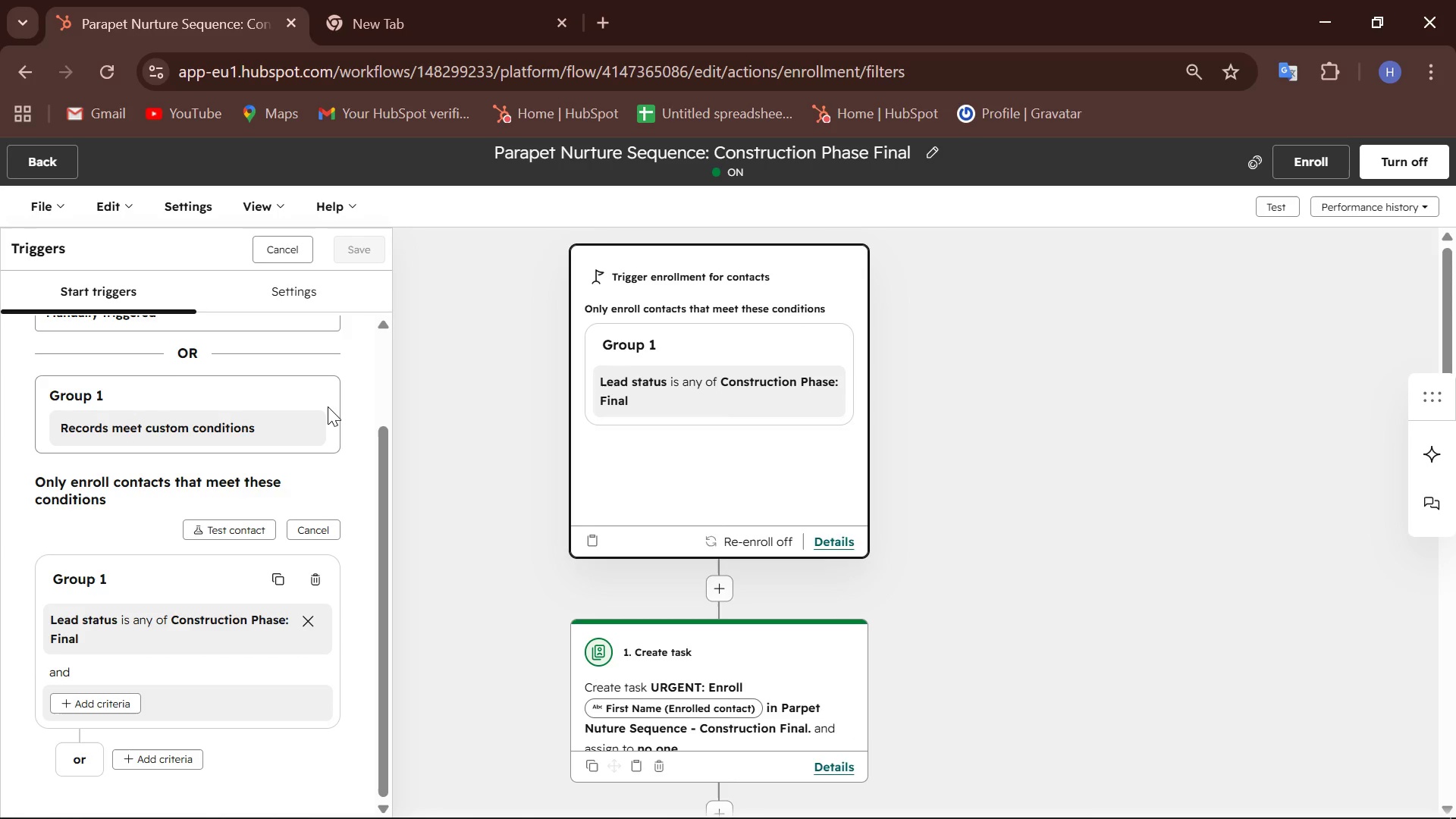 
scroll: coordinate [180, 468], scroll_direction: up, amount: 2.0
 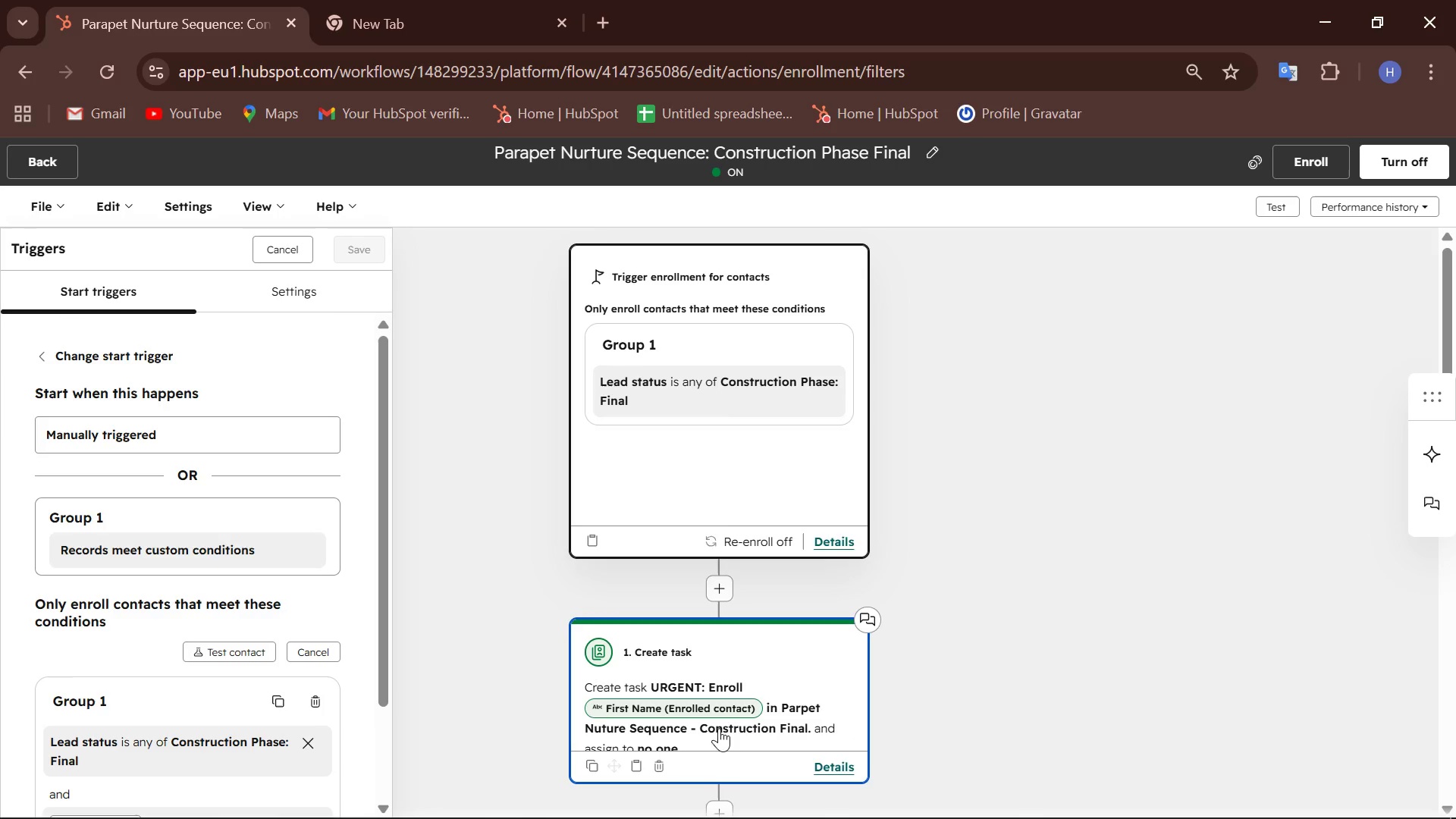 
scroll: coordinate [728, 702], scroll_direction: down, amount: 1.0
 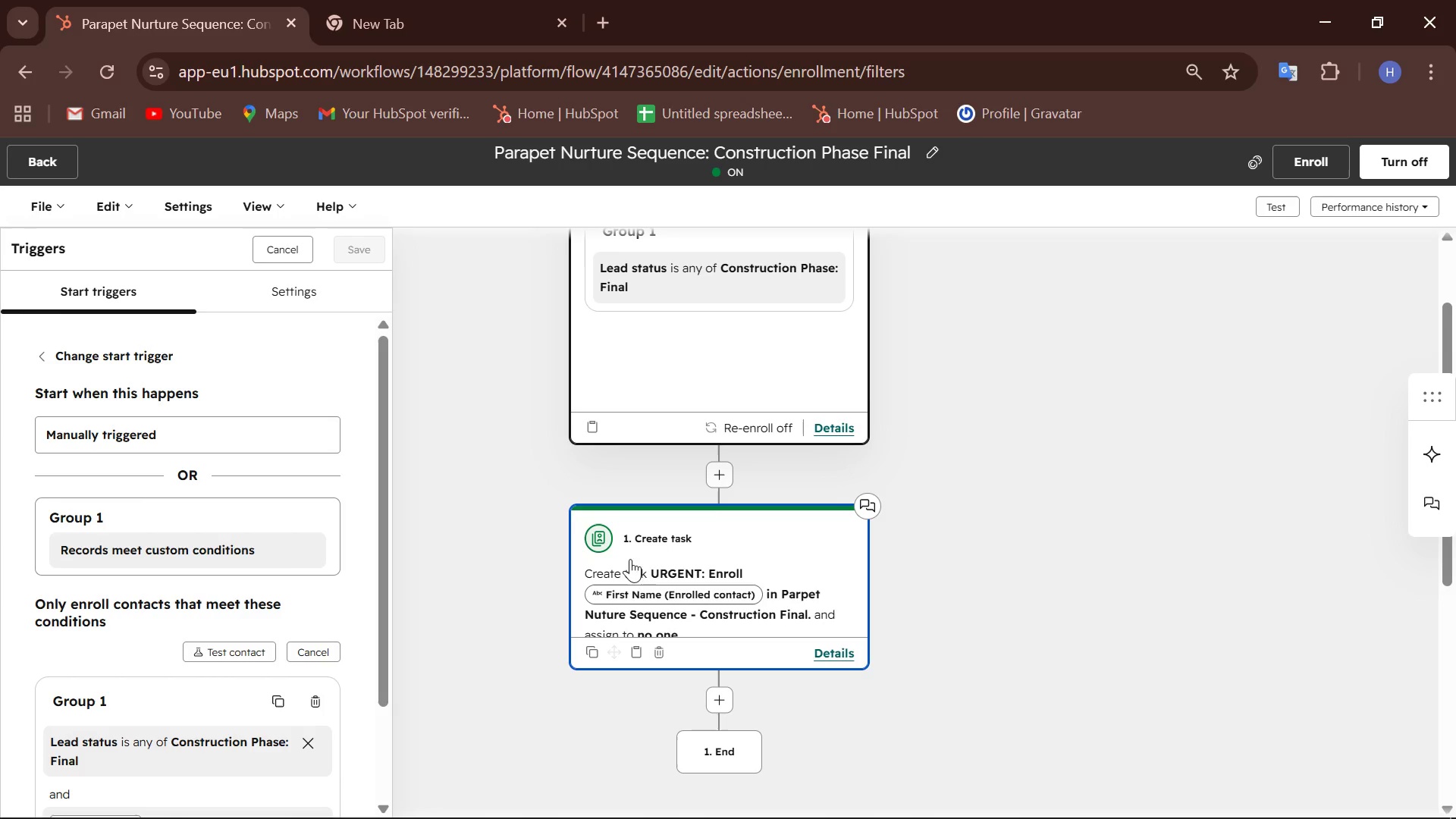 
left_click([667, 591])
 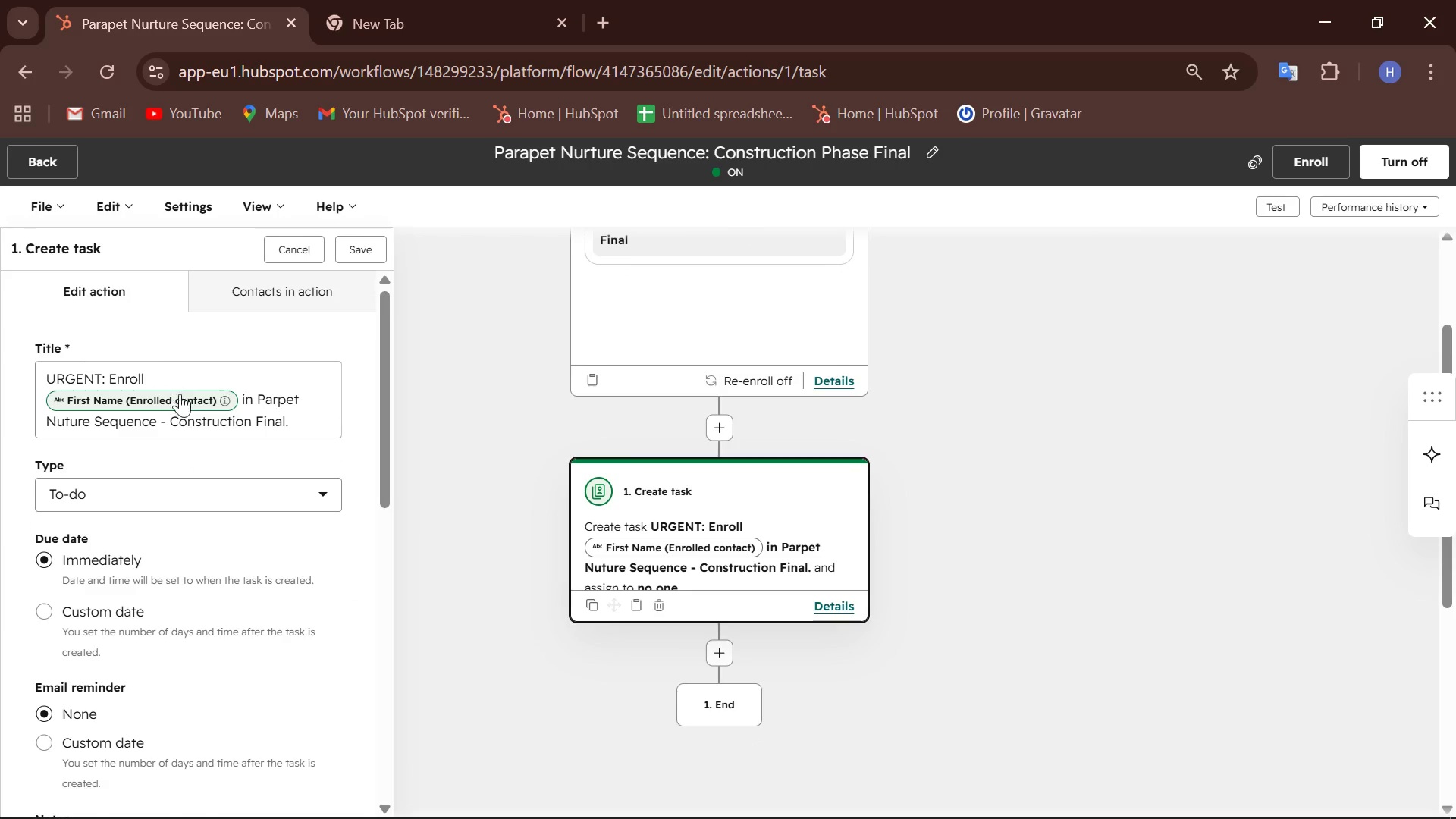 
scroll: coordinate [102, 627], scroll_direction: down, amount: 8.0
 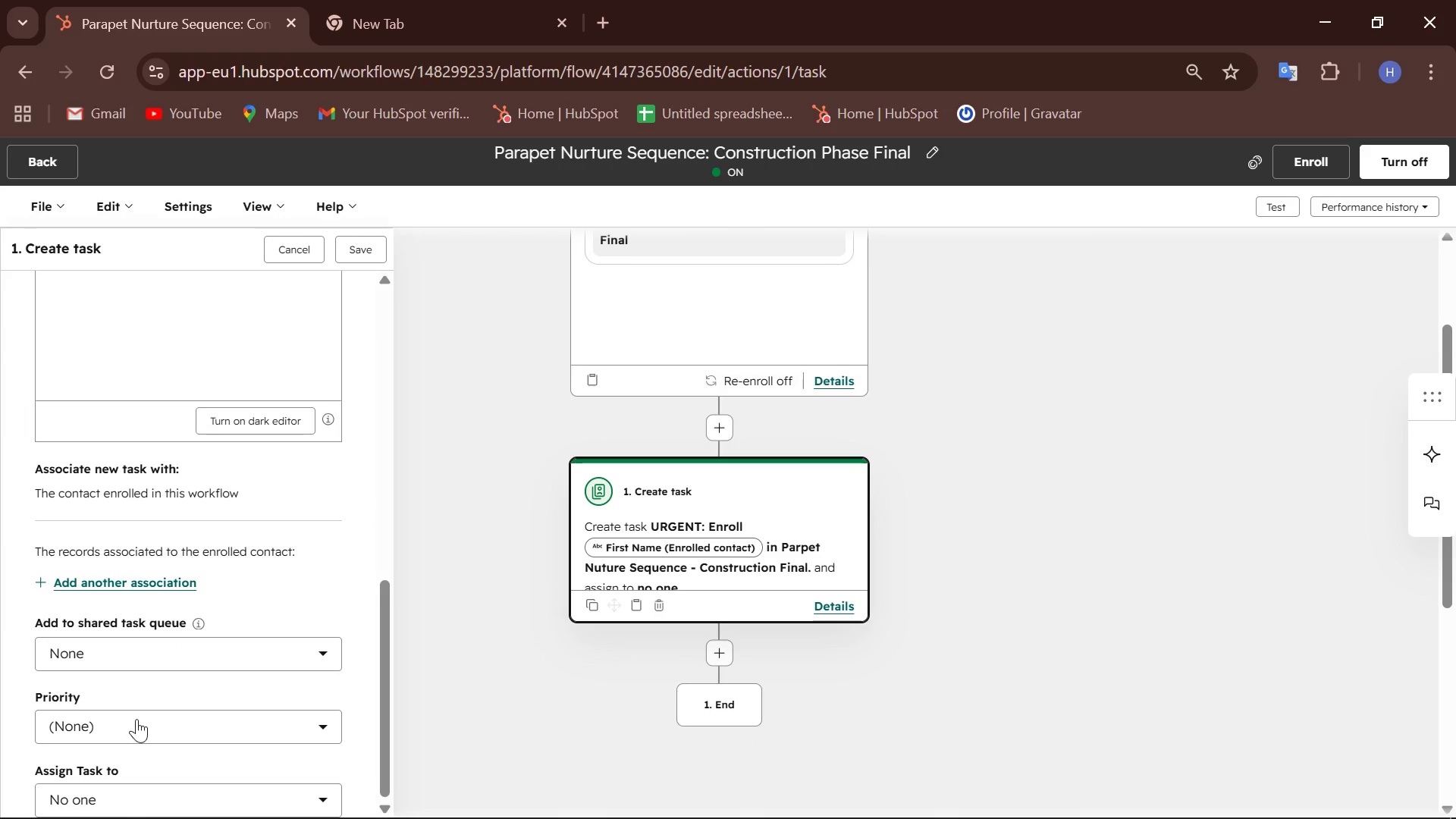 
left_click([136, 719])
 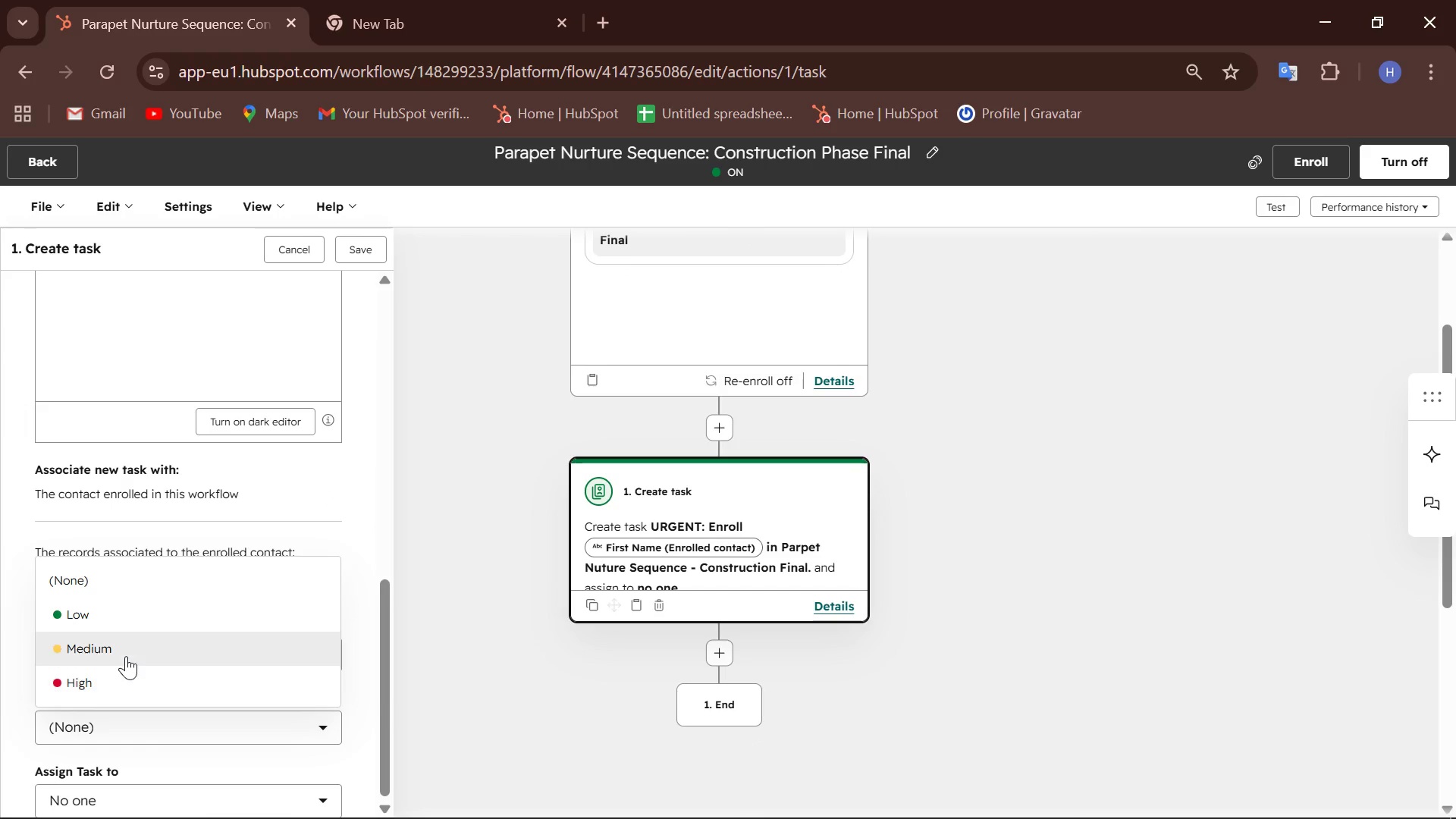 
left_click([126, 654])
 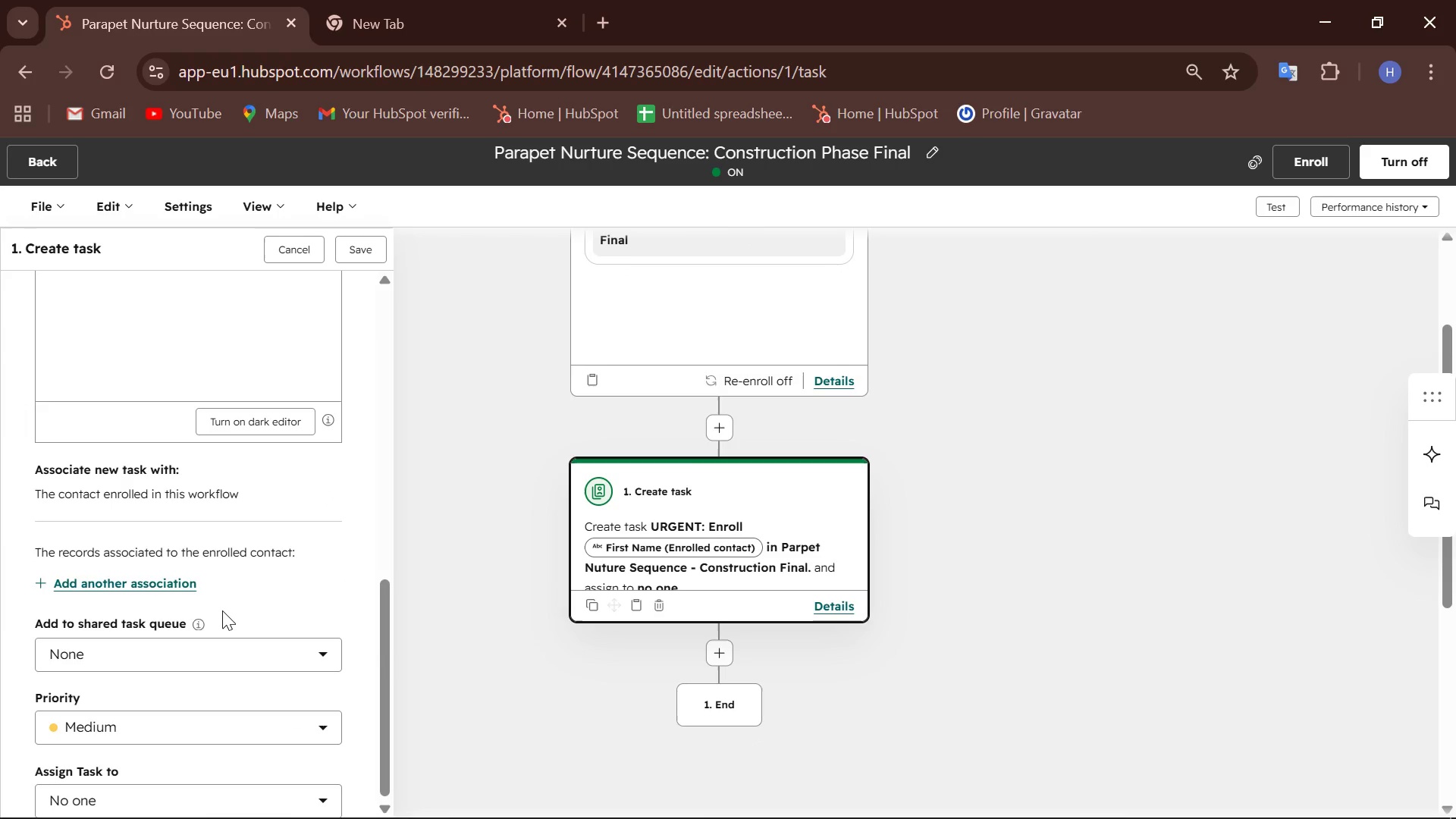 
scroll: coordinate [173, 673], scroll_direction: down, amount: 5.0
 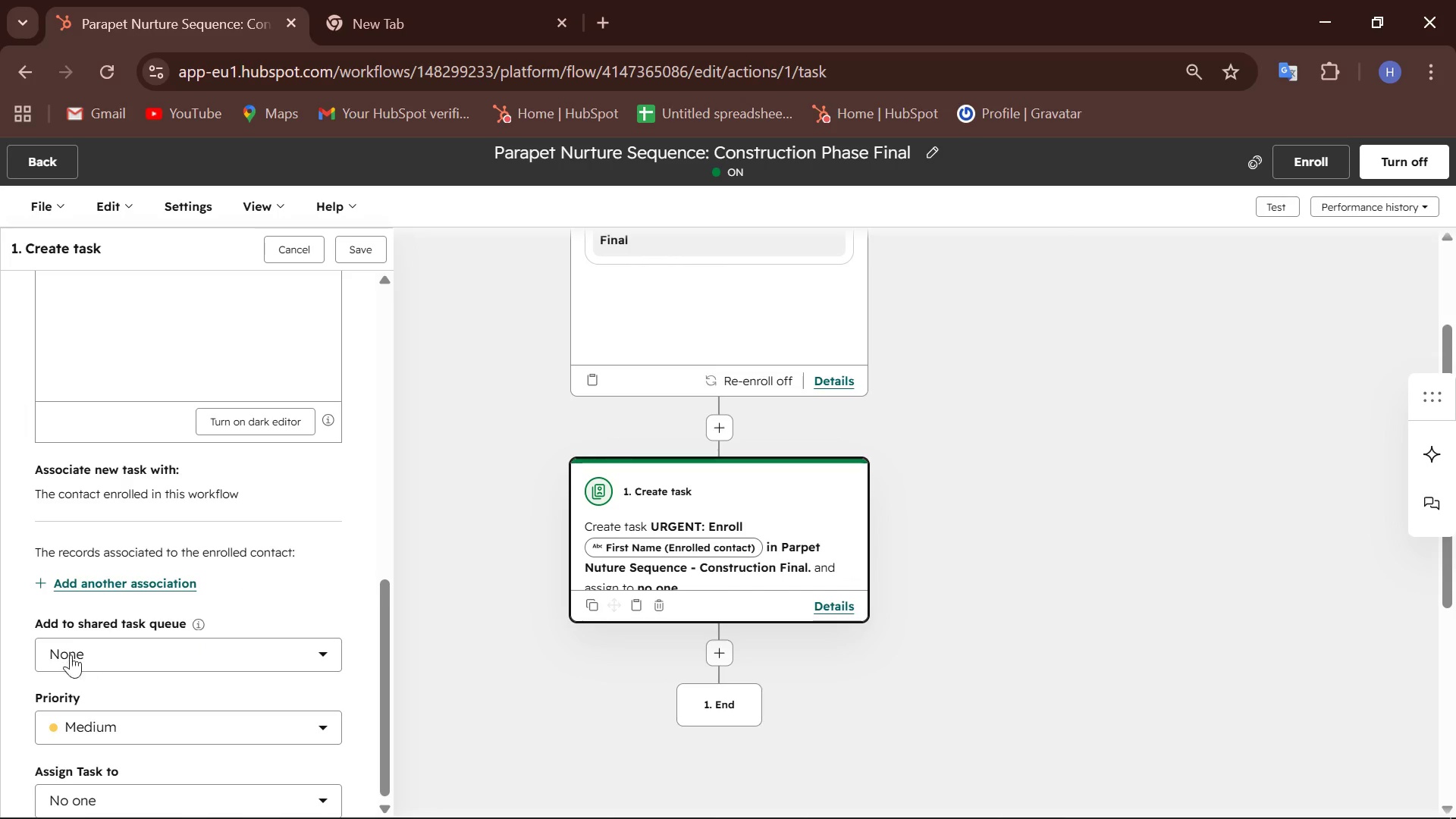 
mouse_move([159, 764])
 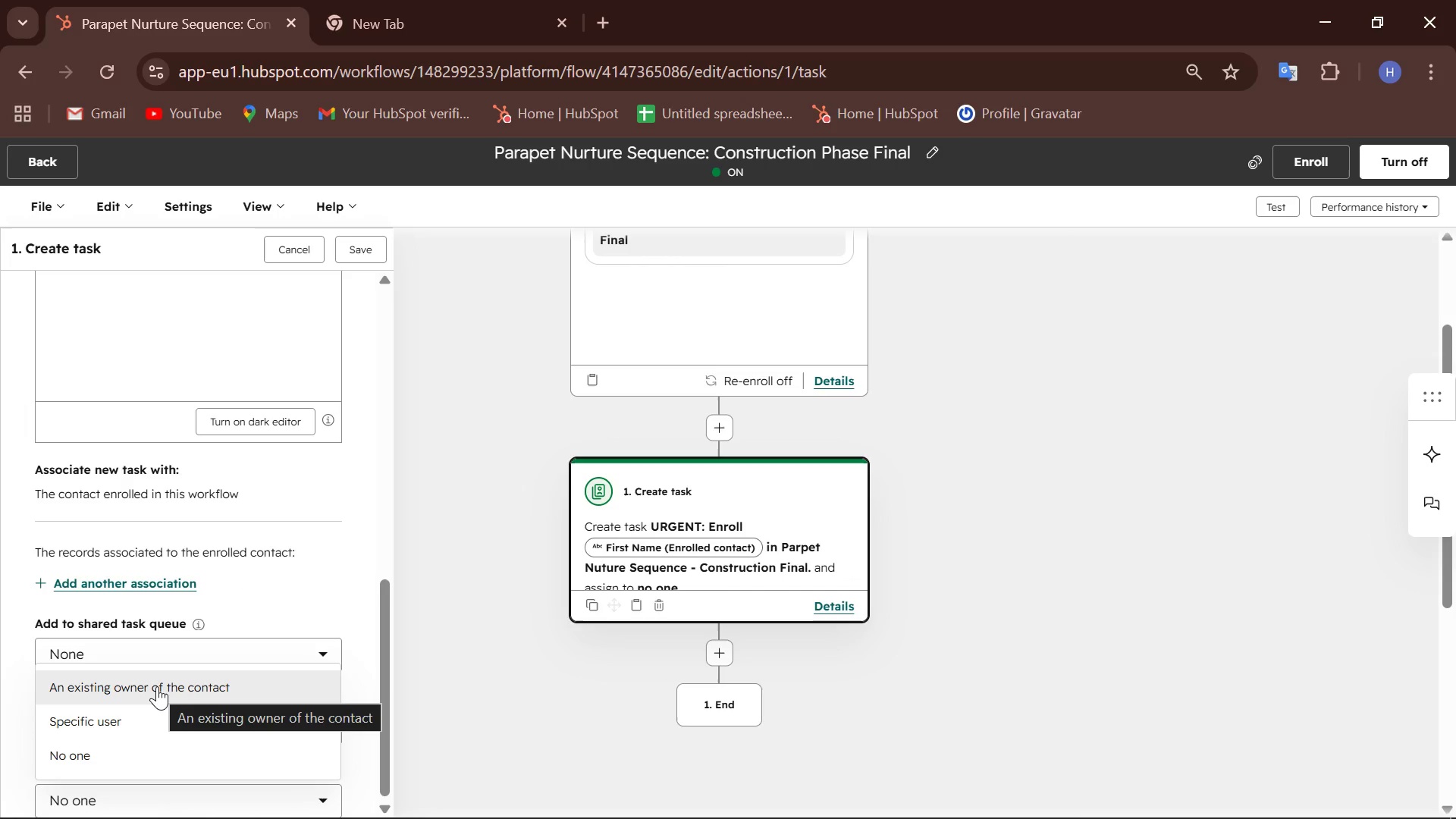 
left_click([157, 686])
 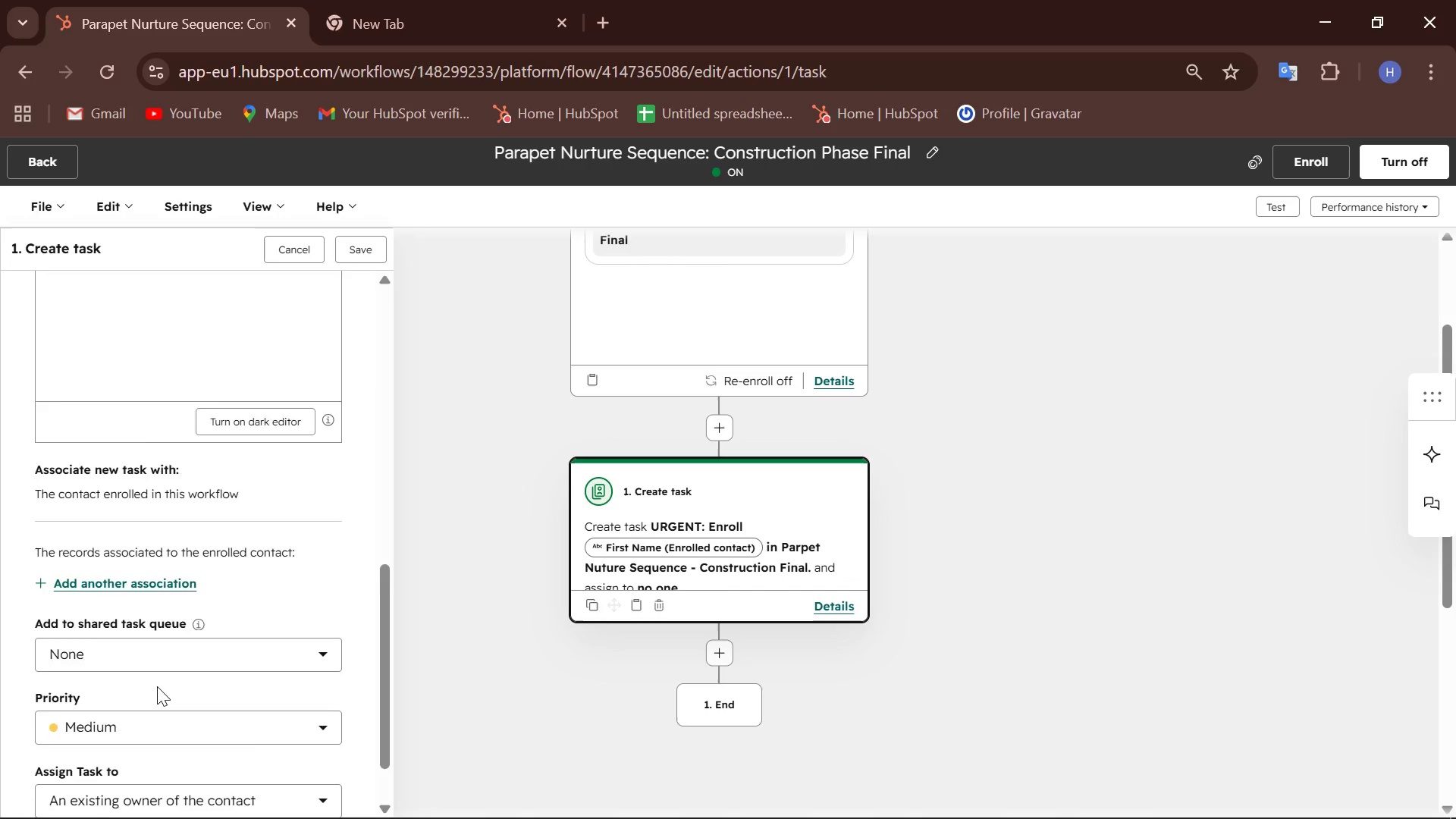 
scroll: coordinate [236, 697], scroll_direction: down, amount: 6.0
 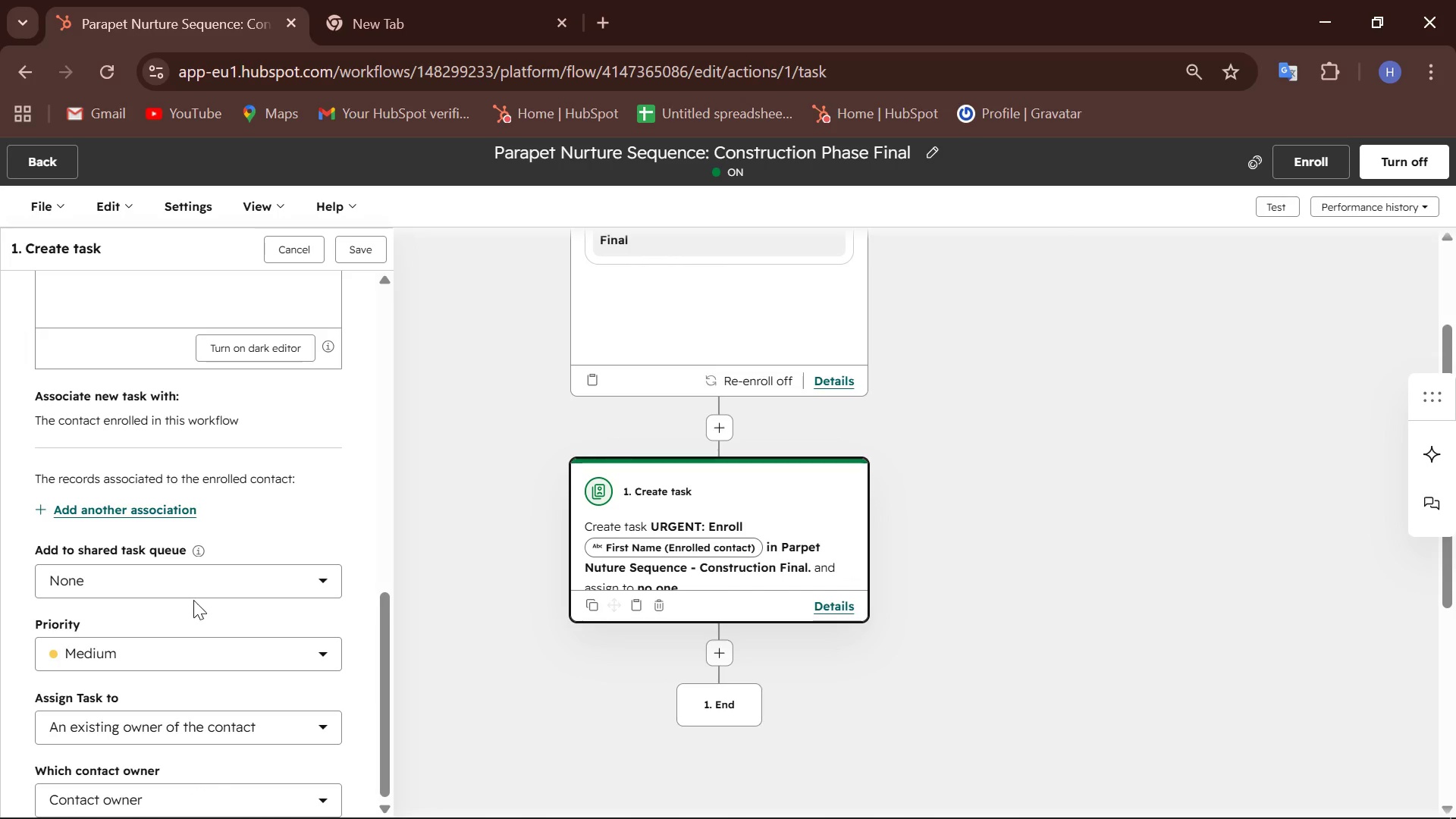 
left_click([209, 582])
 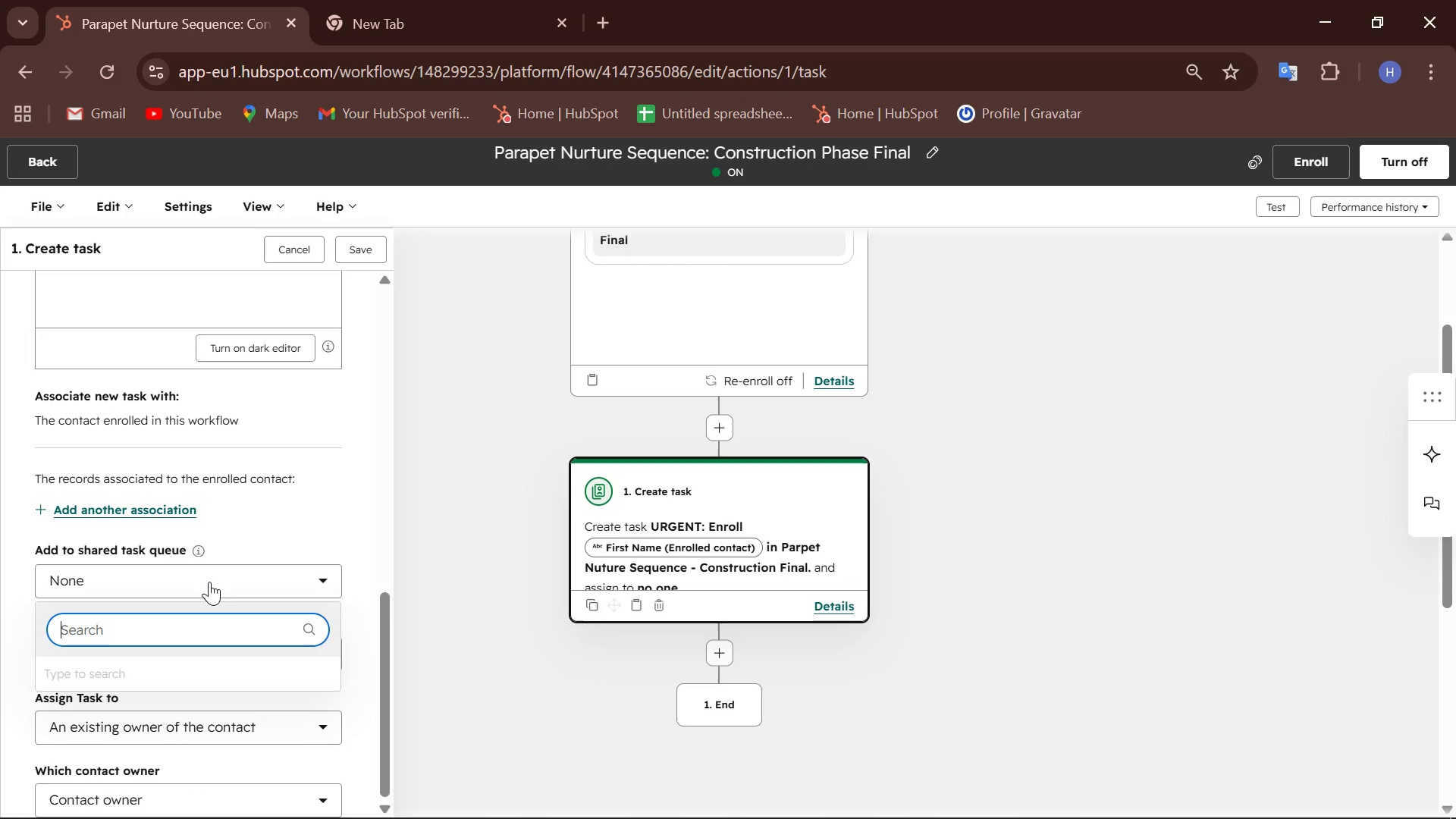 
left_click([209, 582])
 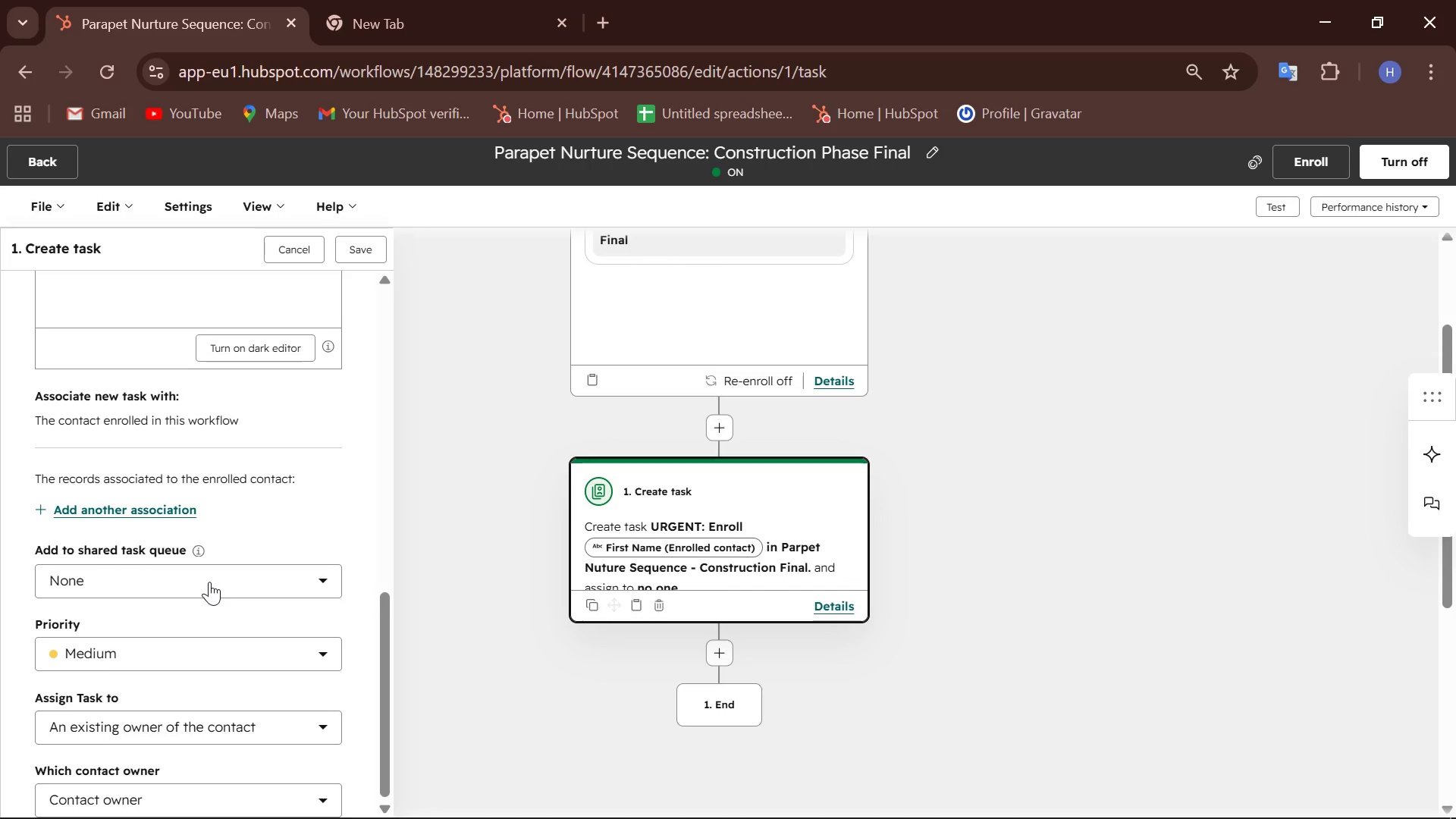 
scroll: coordinate [209, 582], scroll_direction: up, amount: 2.0
 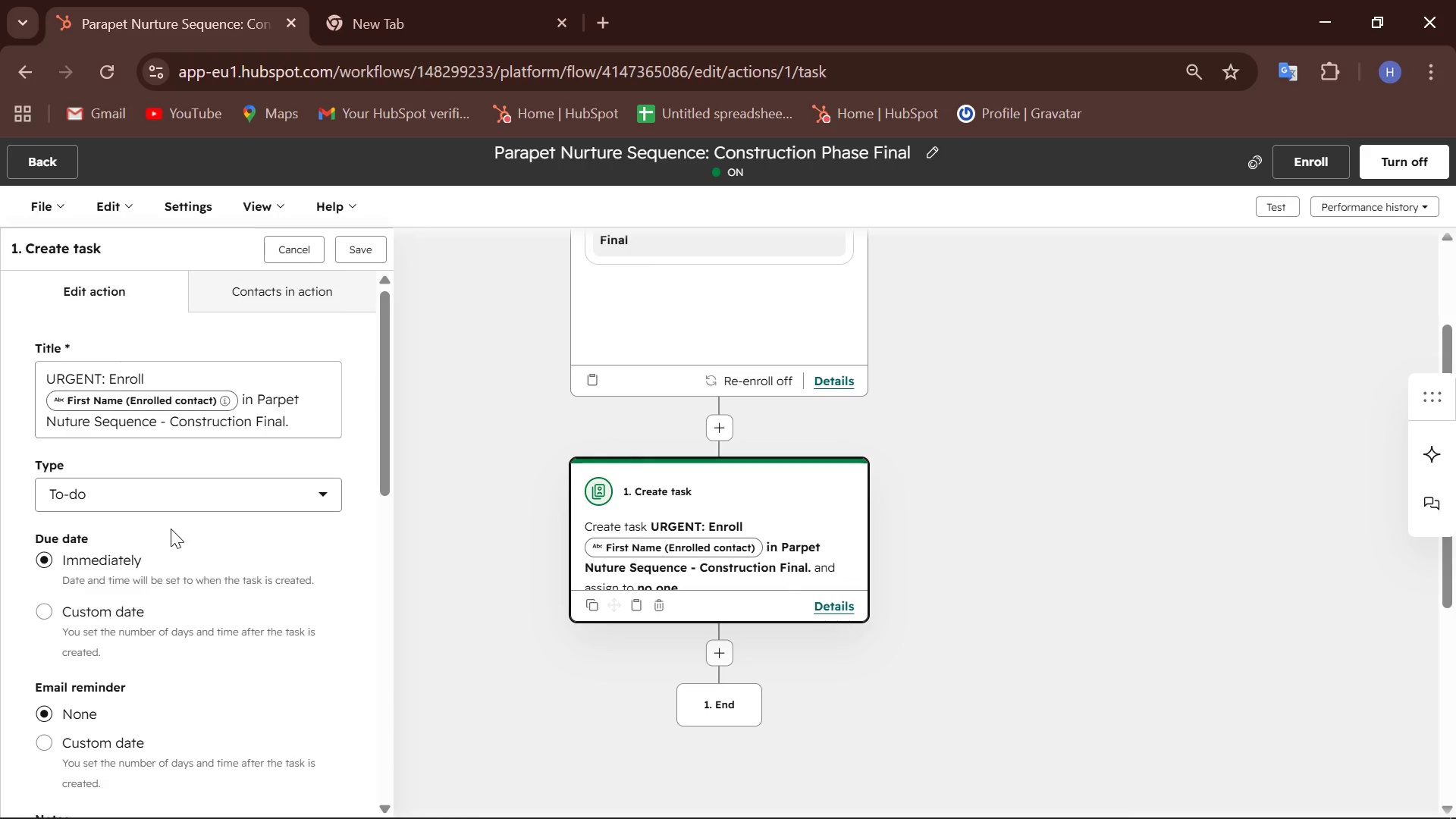 
left_click([275, 305])
 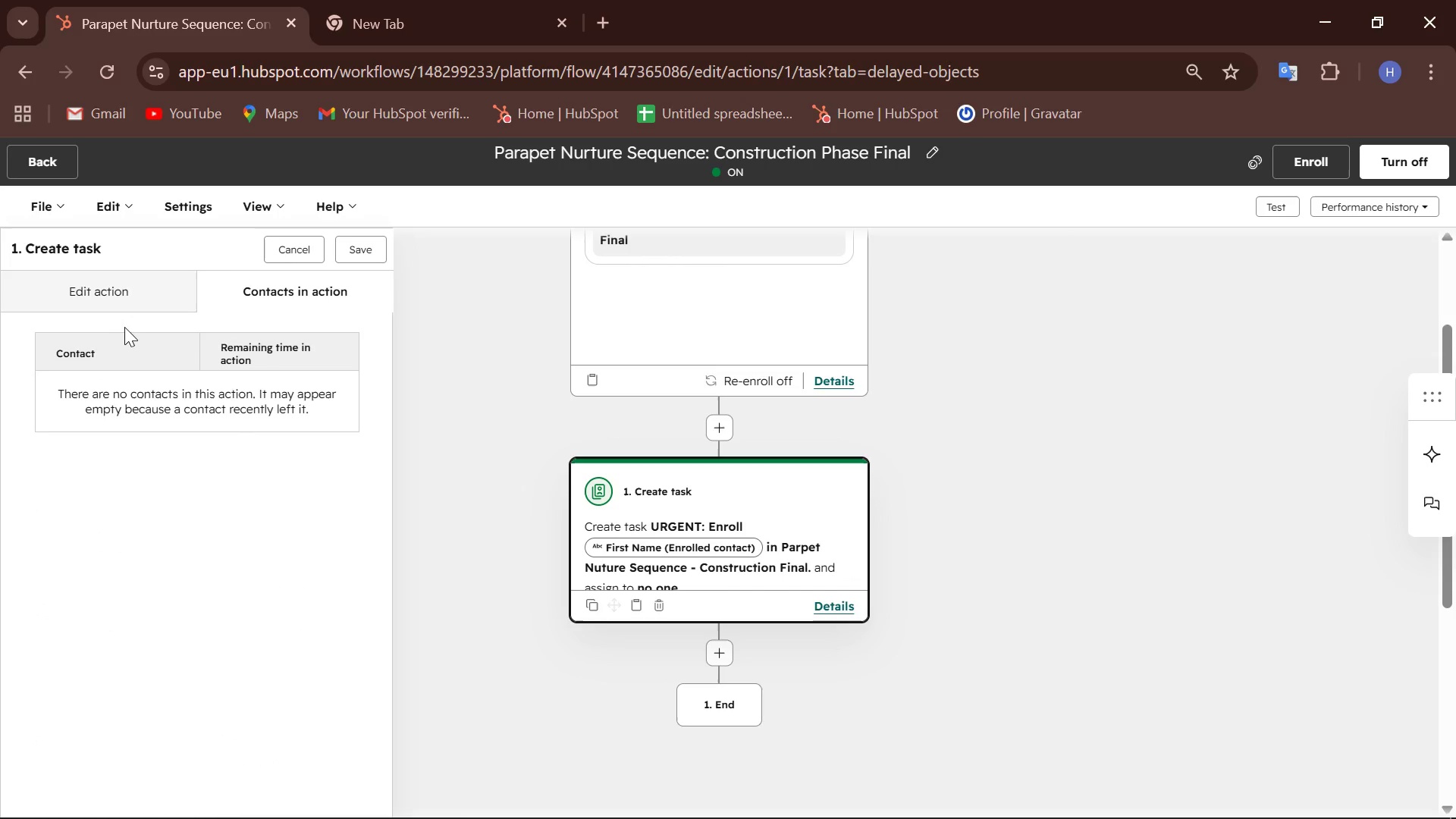 
left_click([123, 310])
 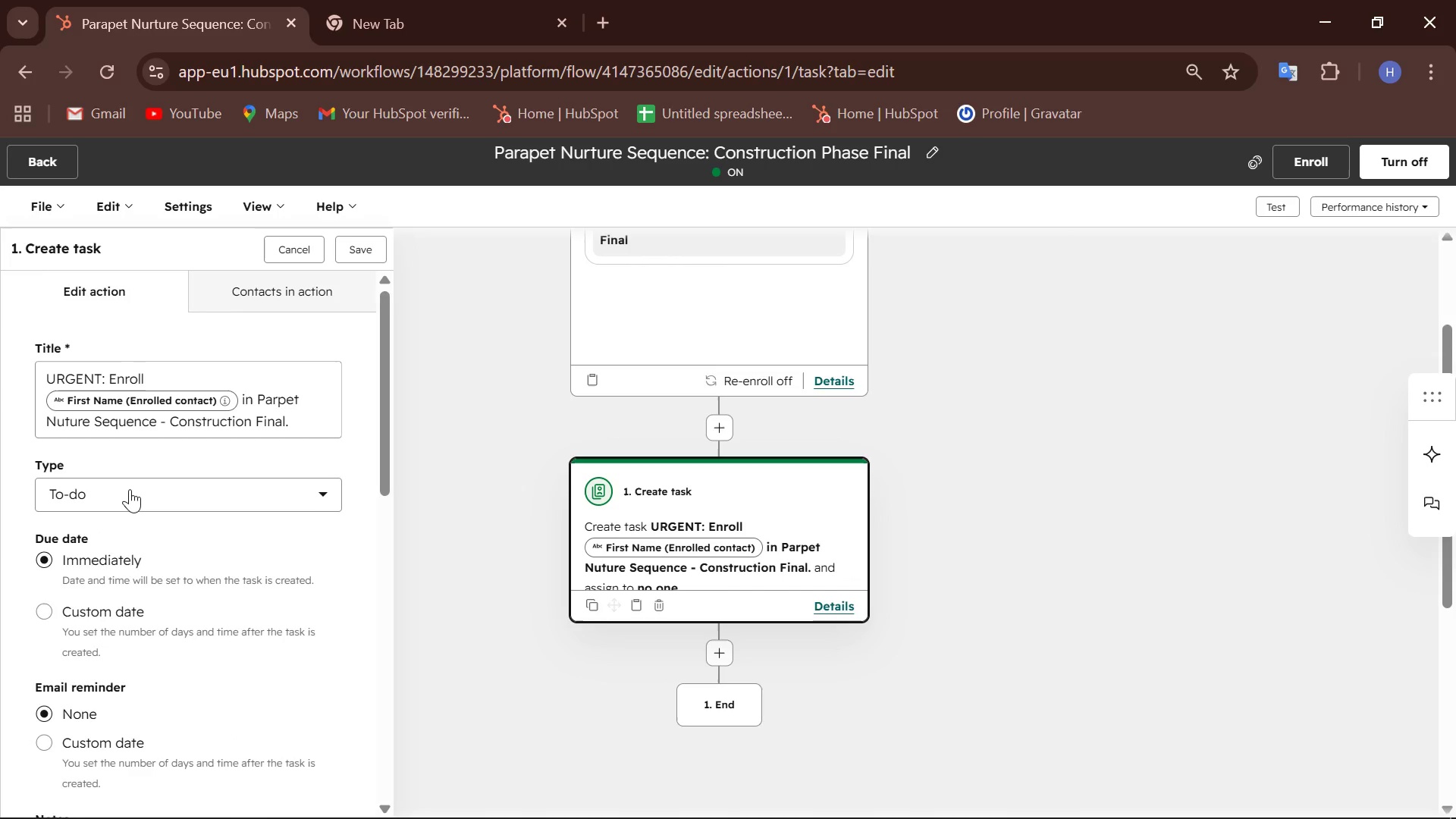 
scroll: coordinate [101, 582], scroll_direction: down, amount: 5.0
 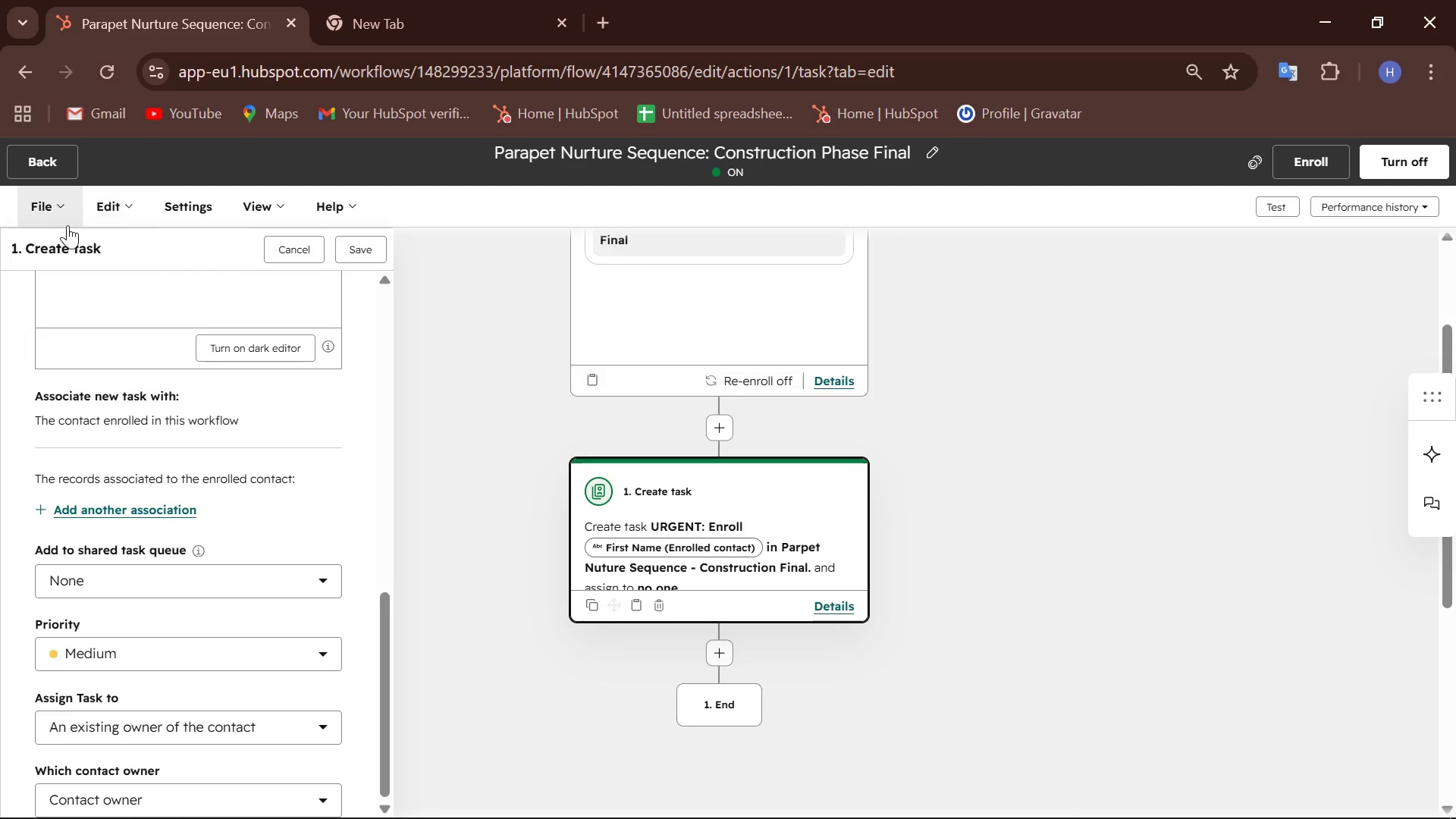 
left_click([364, 246])
 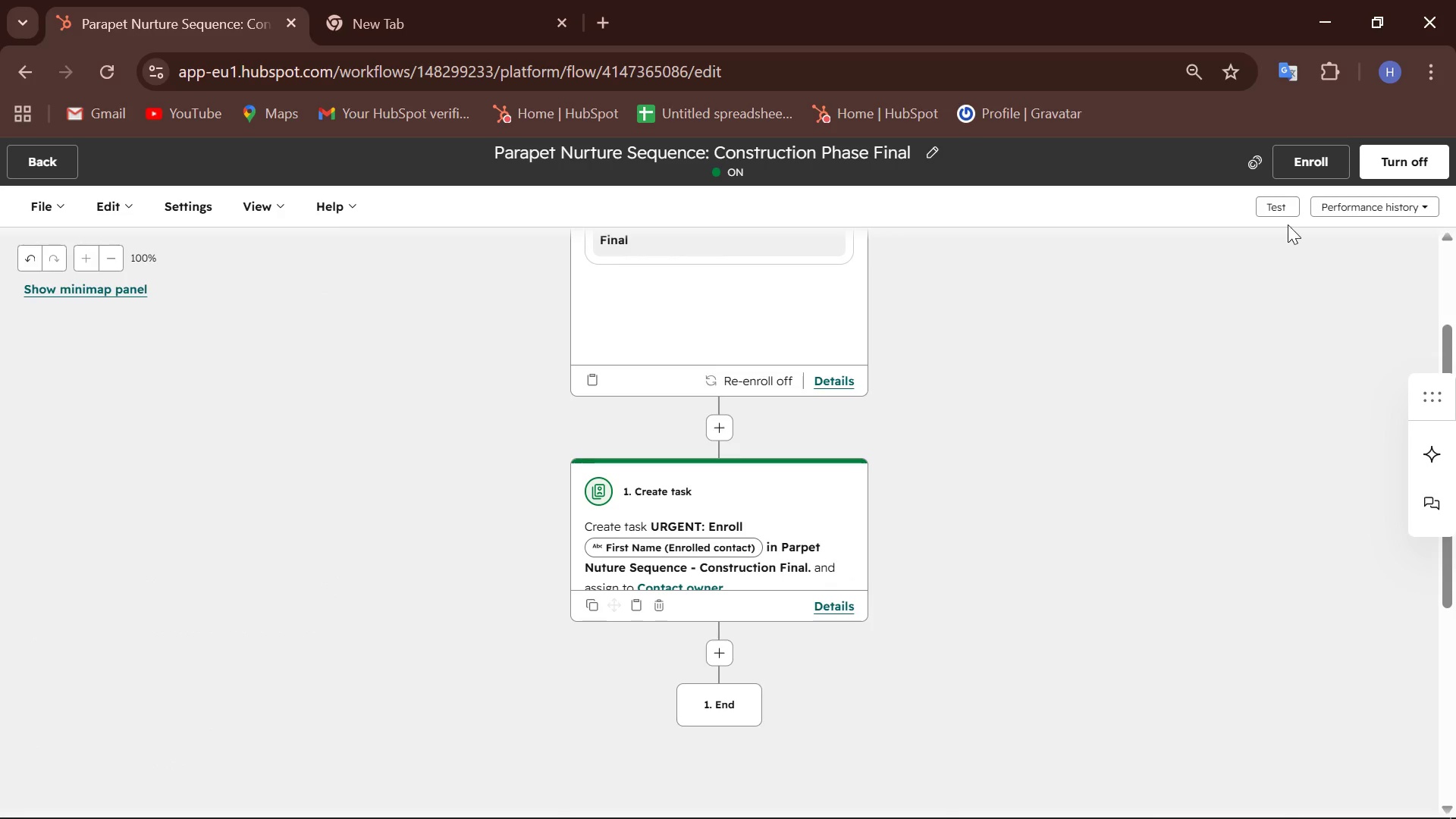 
left_click([1278, 208])
 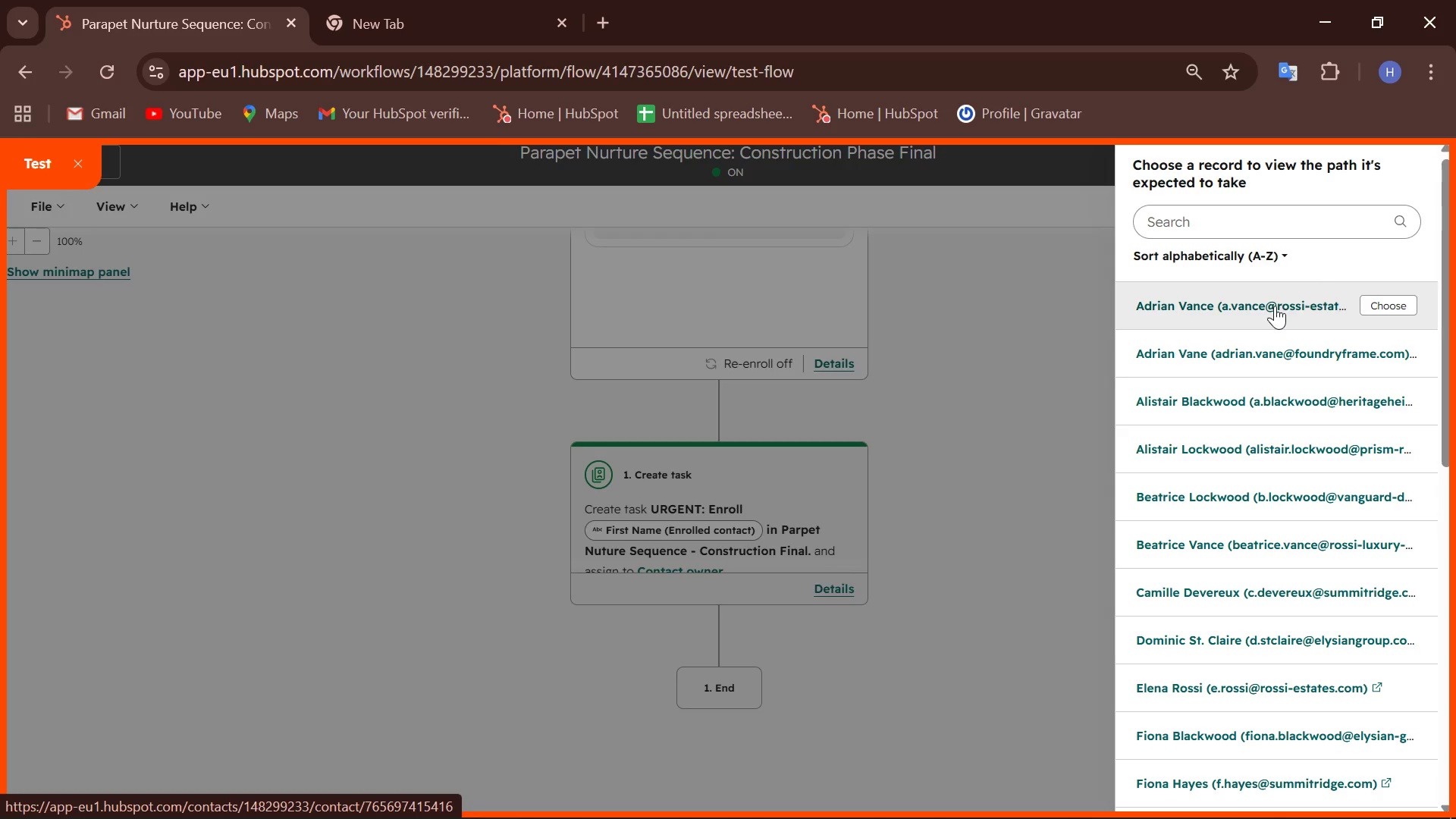 
left_click([1275, 306])
 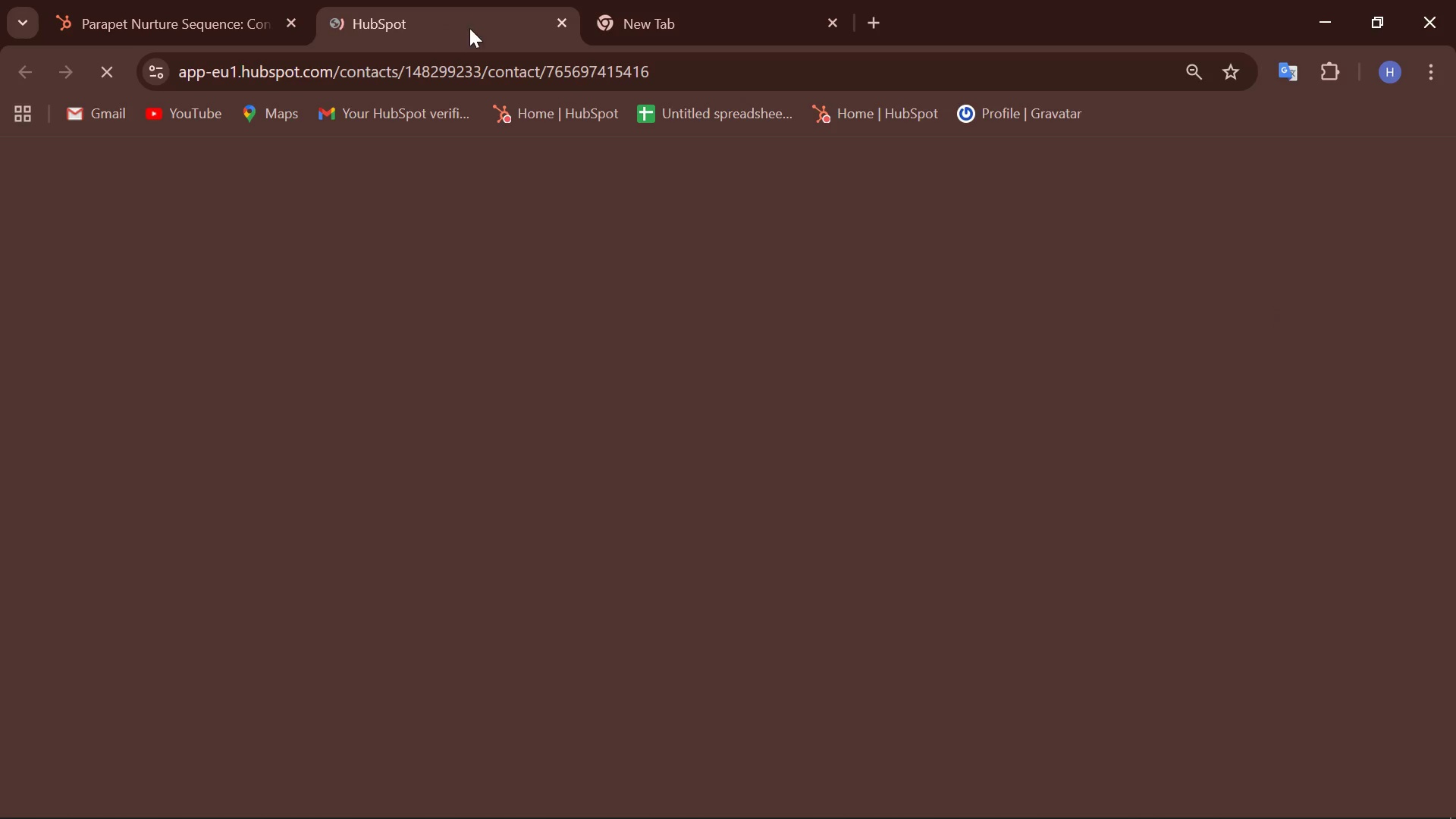 
mouse_move([560, 24])
 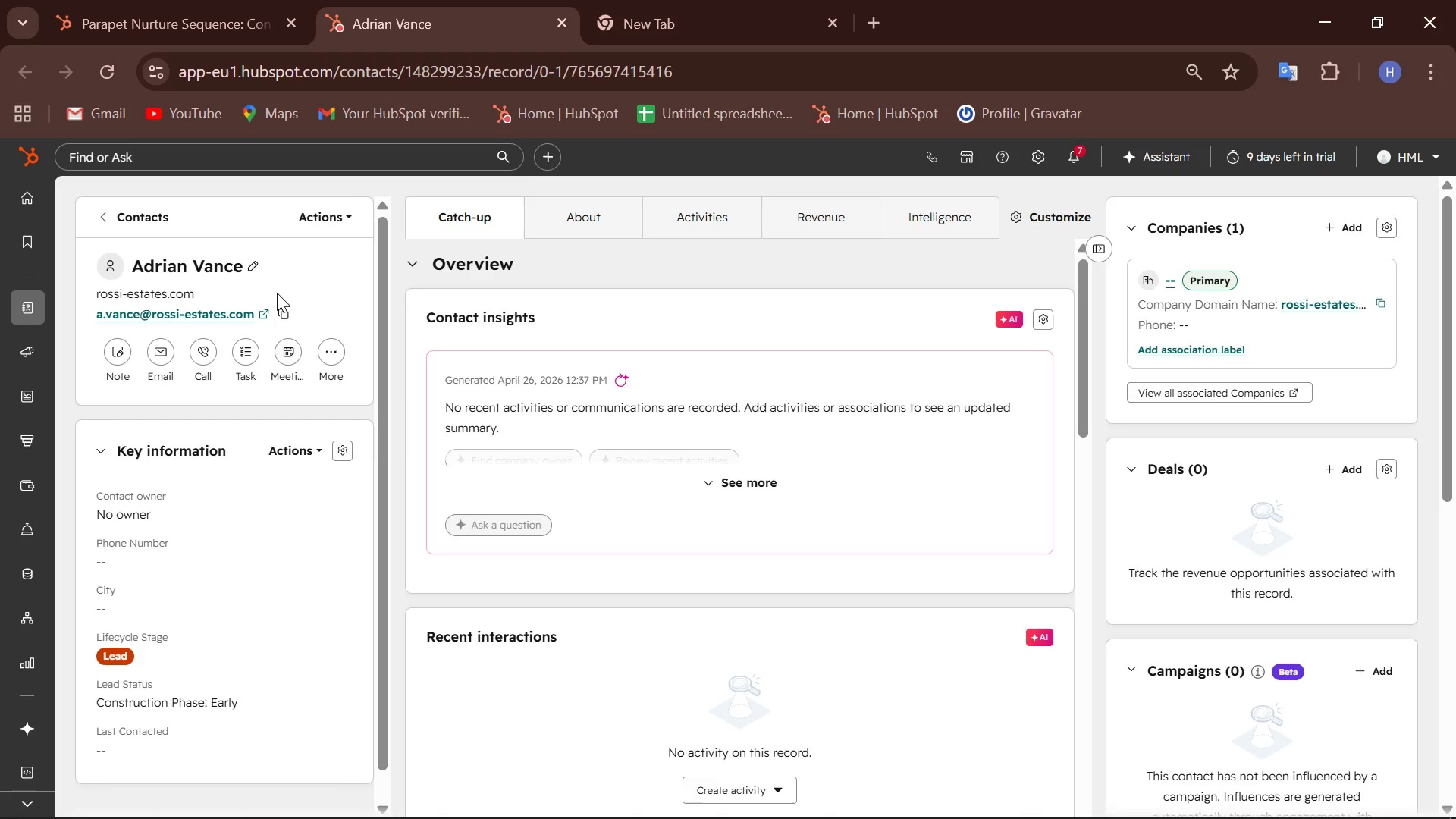 
wait(6.36)
 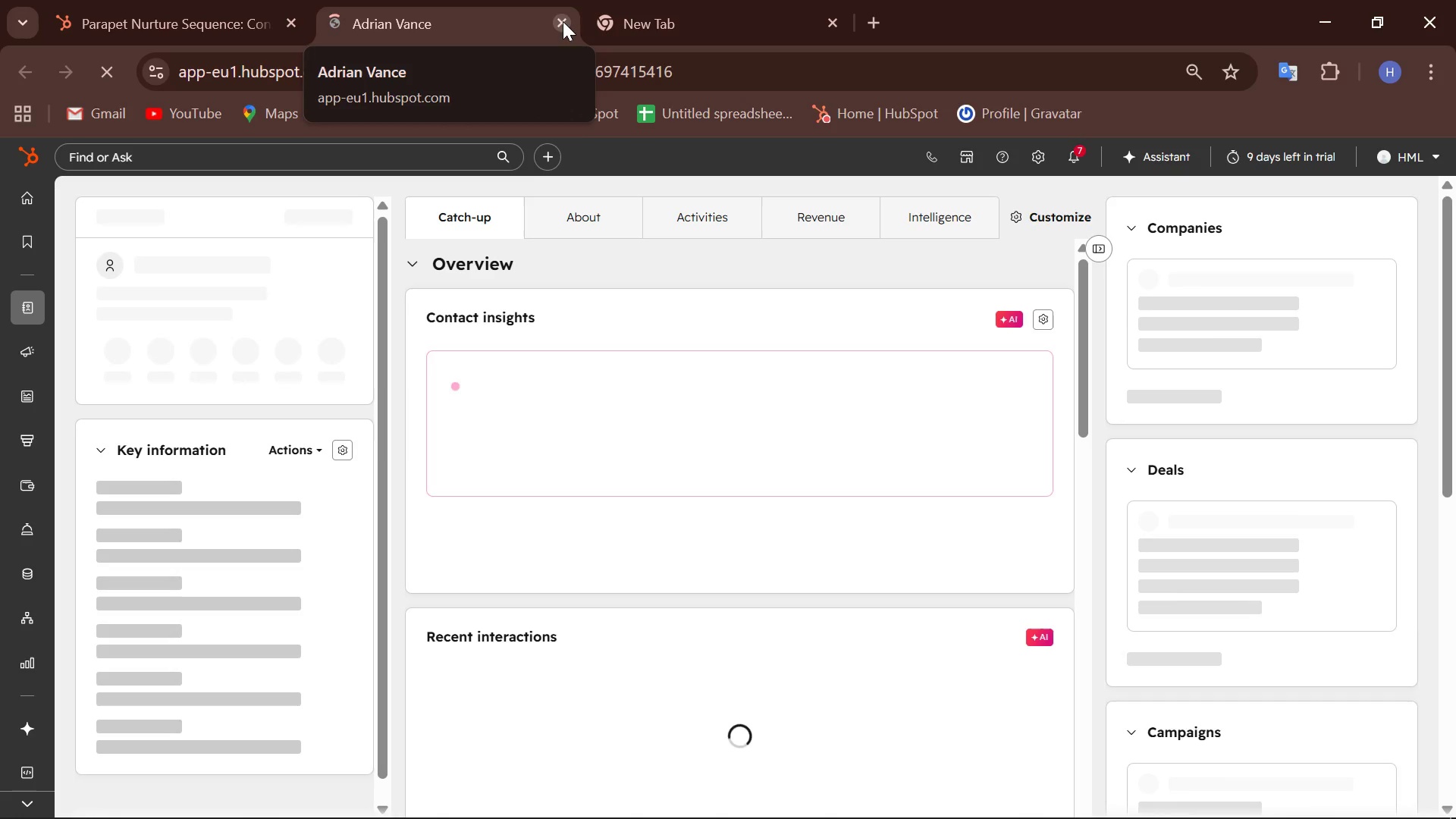 
scroll: coordinate [544, 400], scroll_direction: down, amount: 7.0
 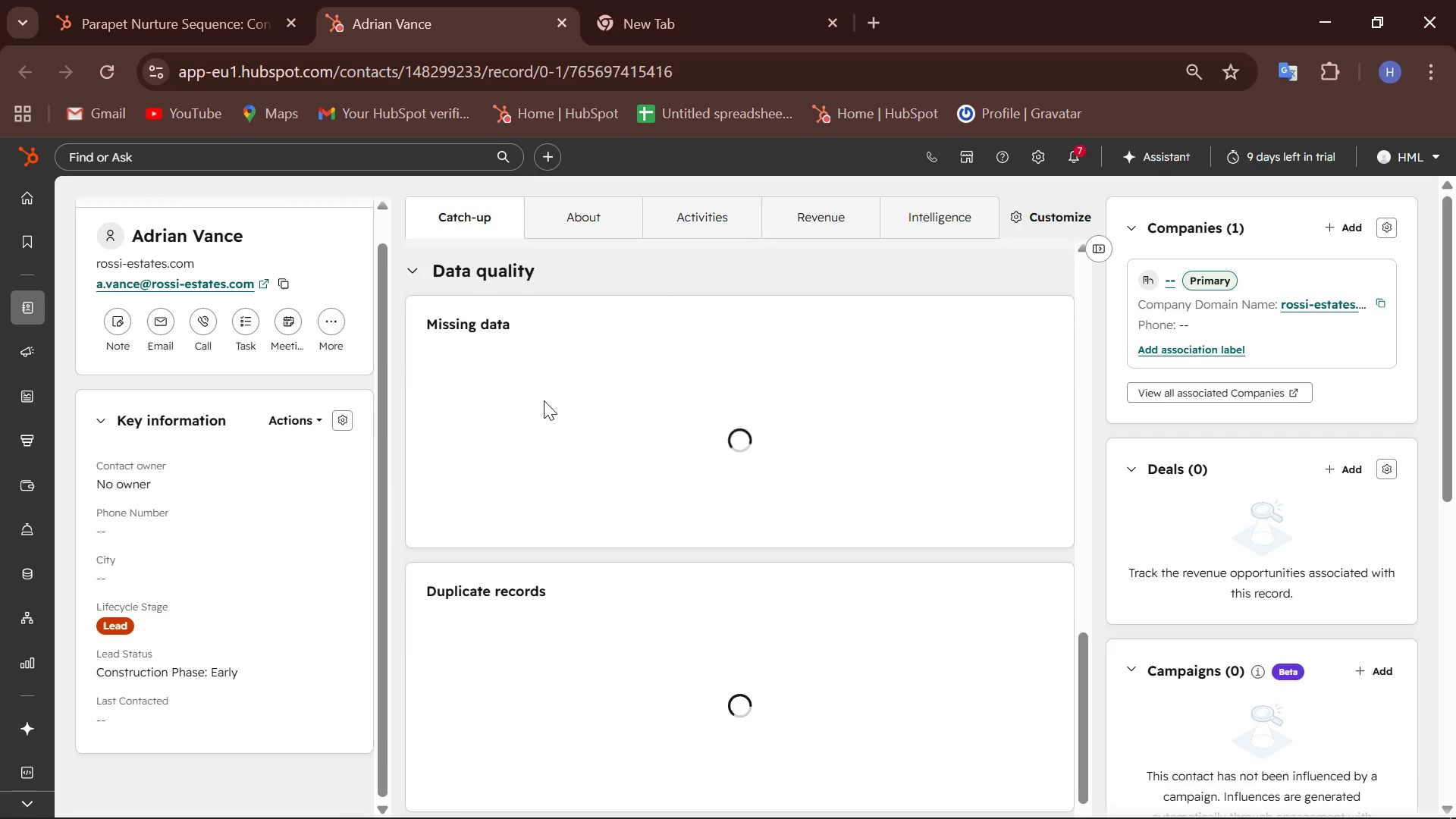 
scroll: coordinate [172, 420], scroll_direction: up, amount: 11.0
 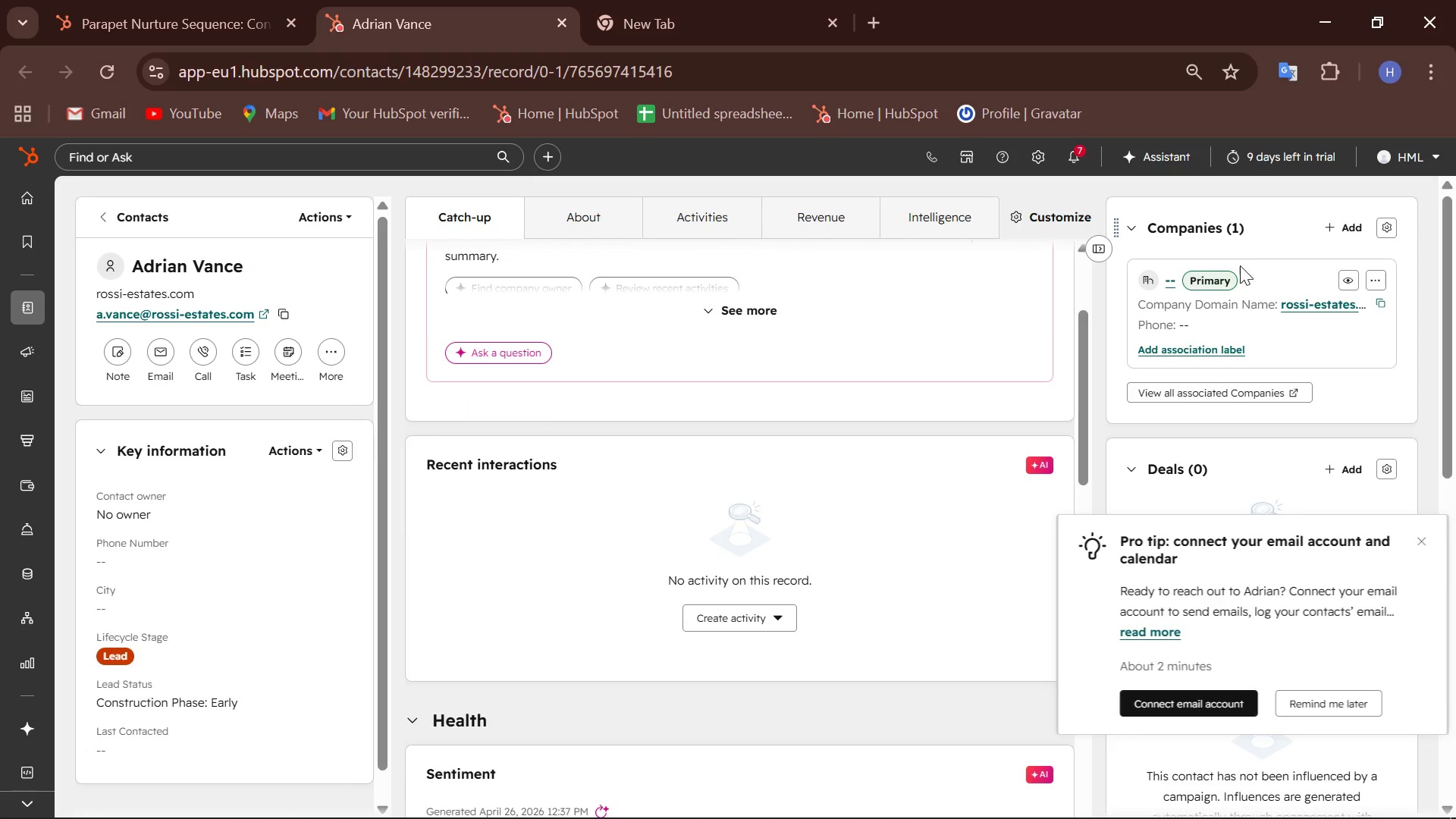 
wait(7.59)
 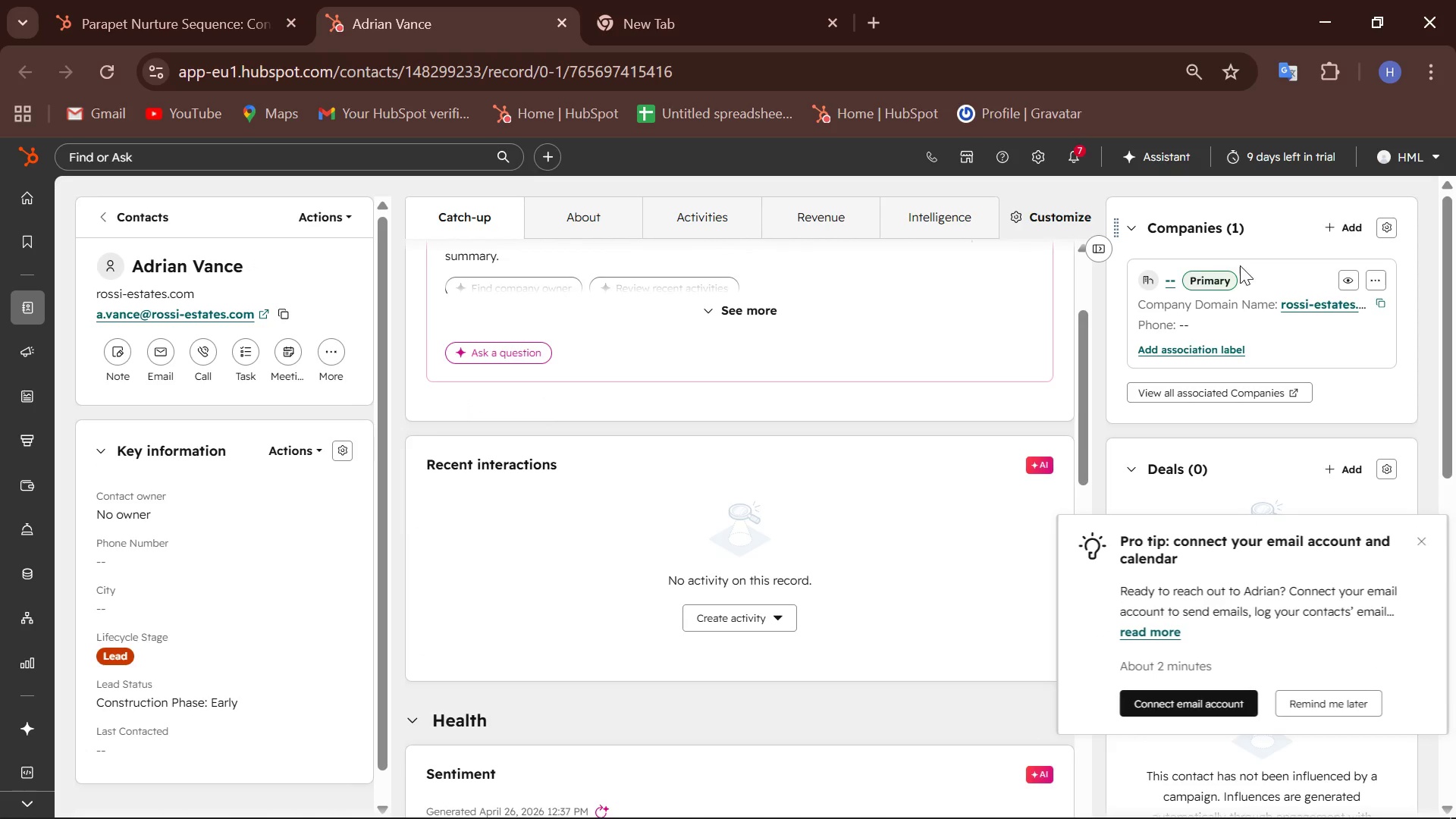 
left_click([1133, 222])
 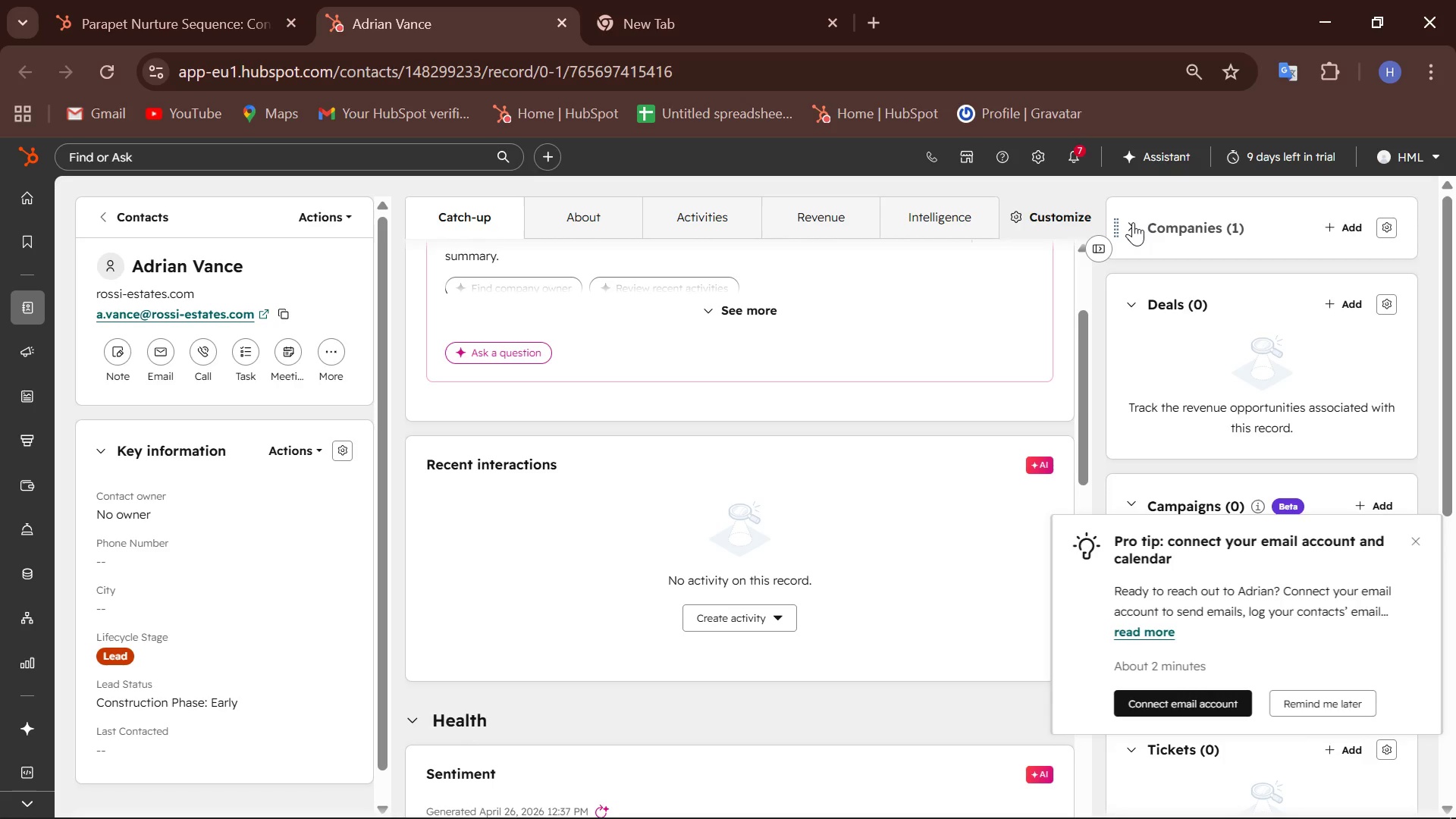 
left_click([1133, 222])
 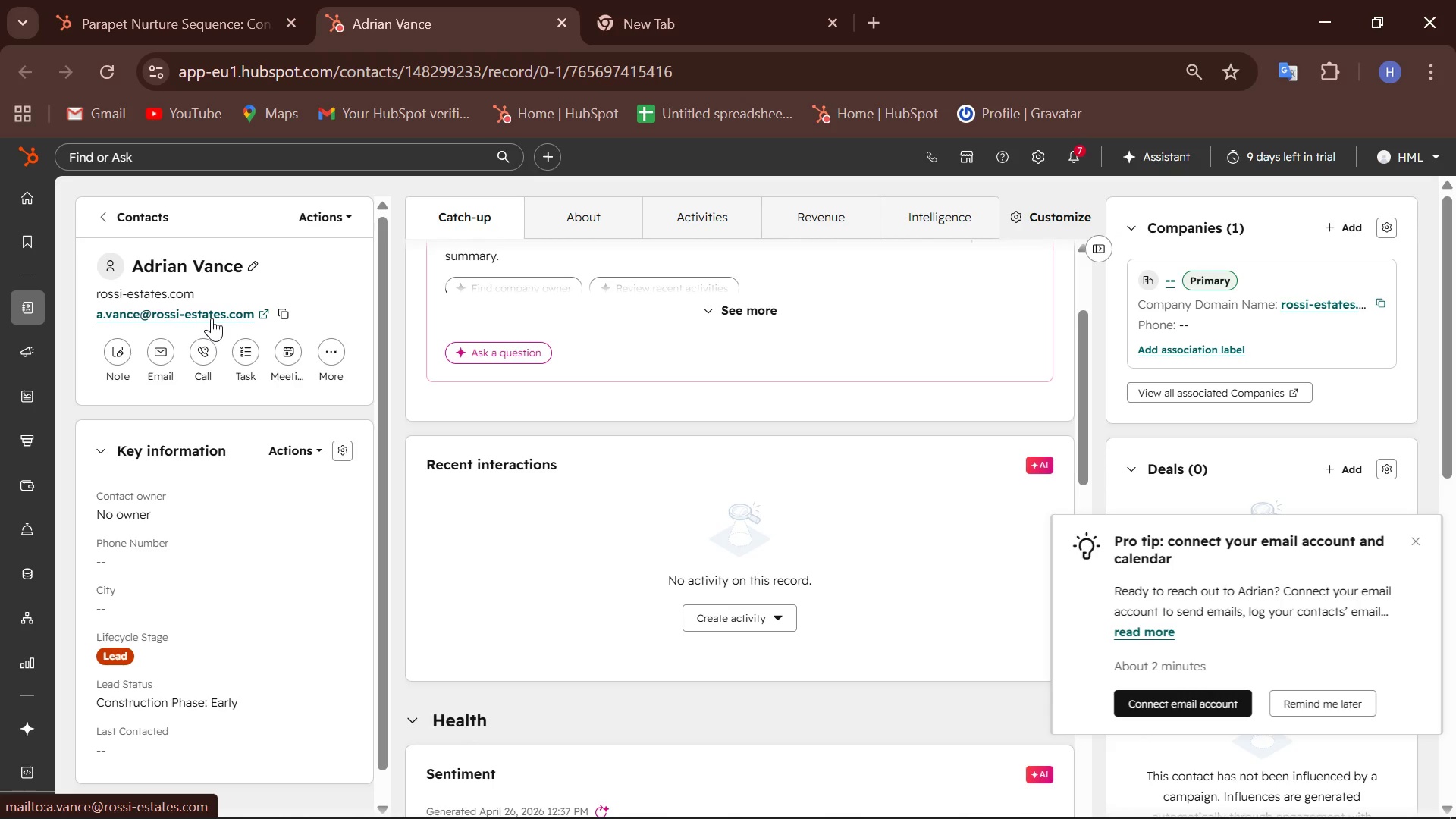 
left_click([1199, 240])
 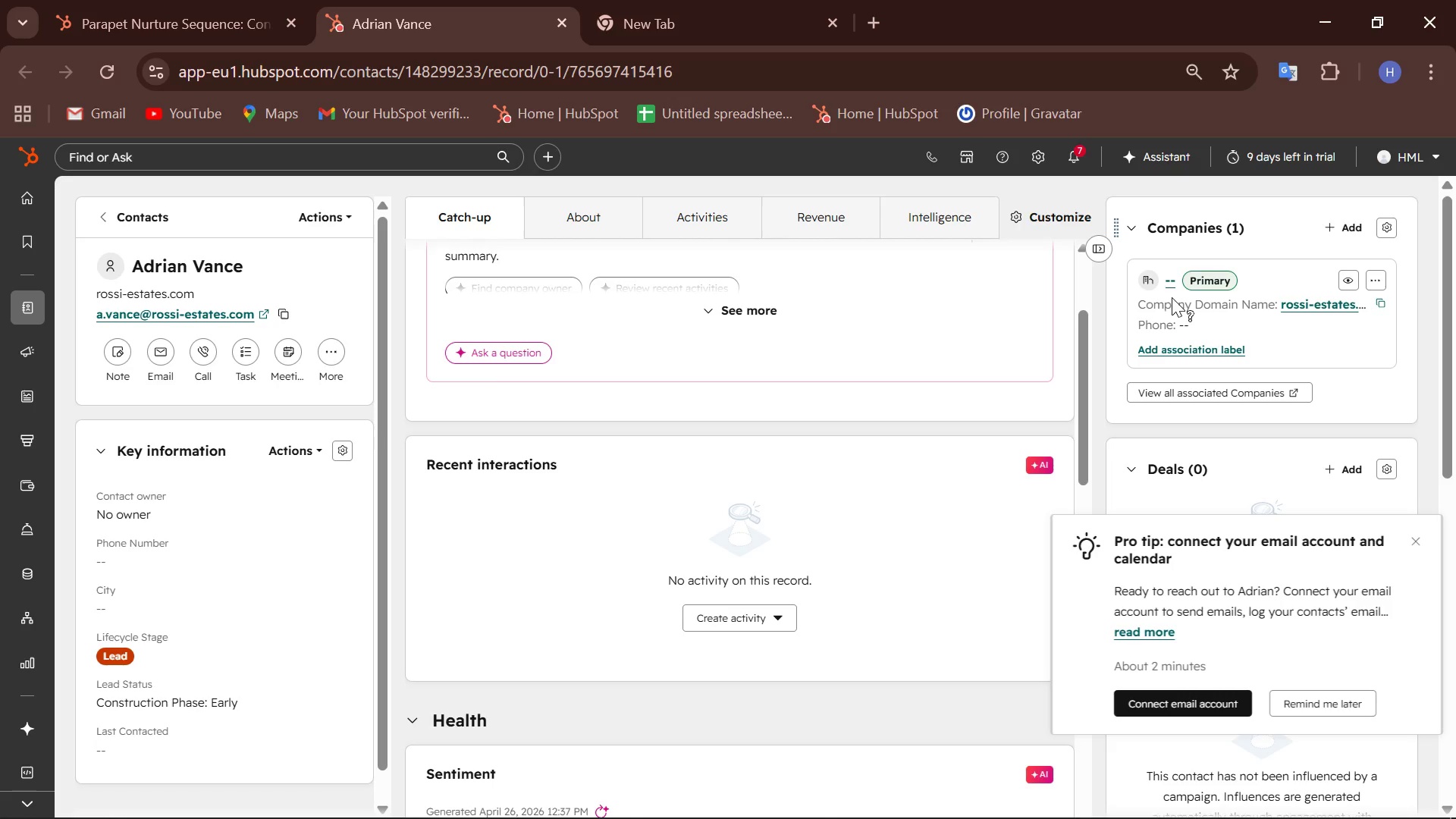 
scroll: coordinate [1181, 373], scroll_direction: down, amount: 2.0
 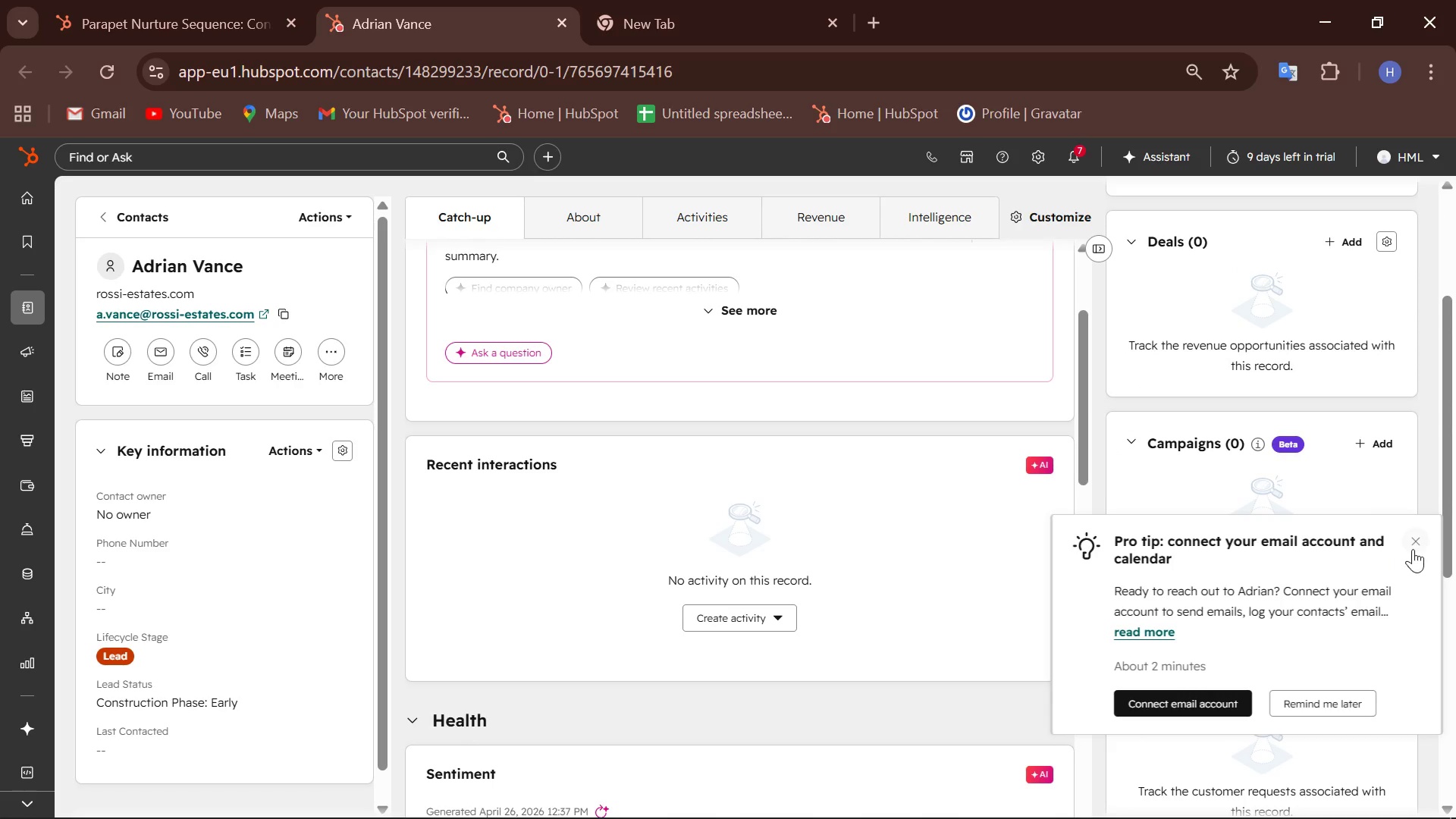 
left_click([1415, 547])
 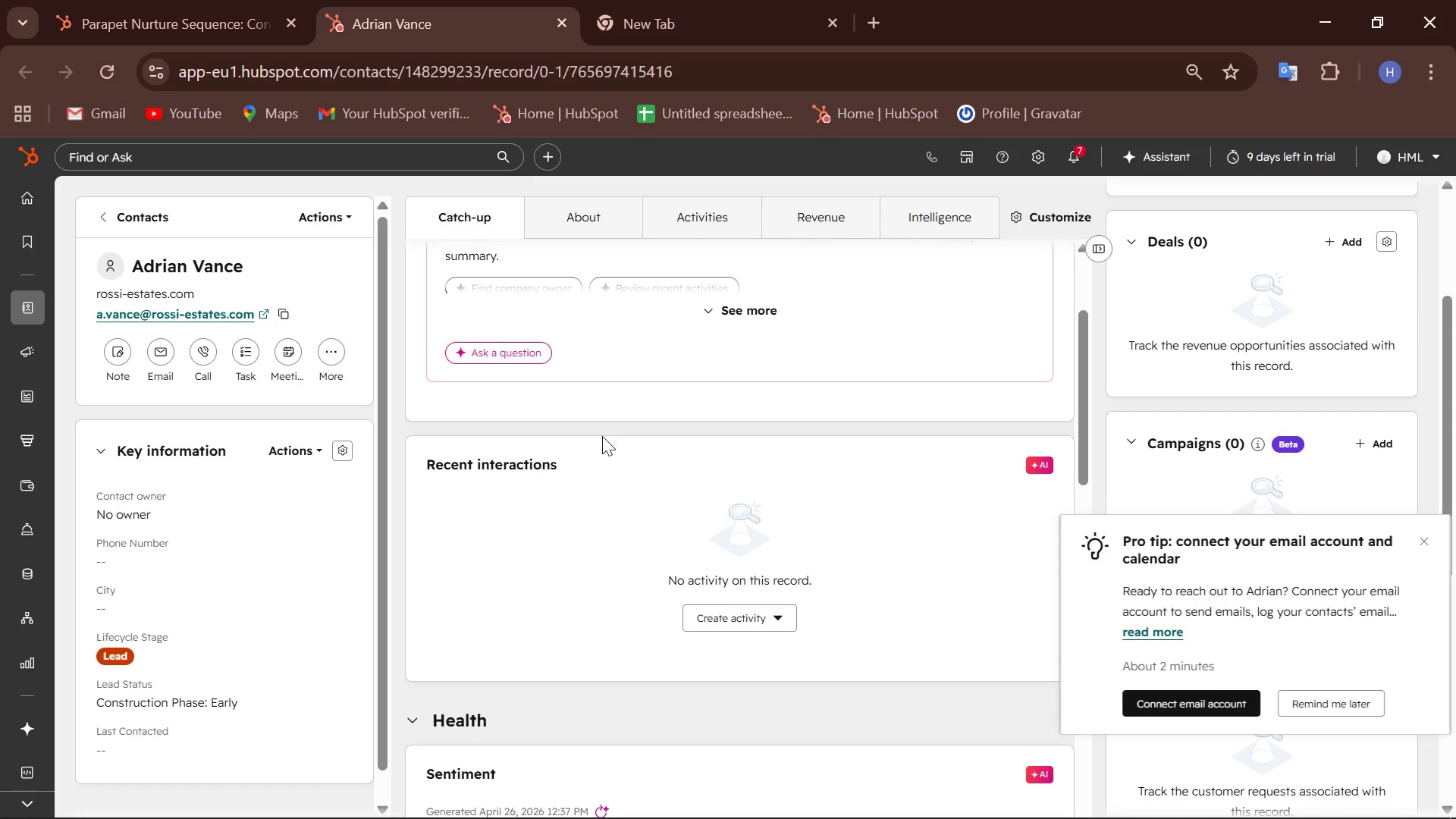 
scroll: coordinate [1176, 359], scroll_direction: up, amount: 12.0
 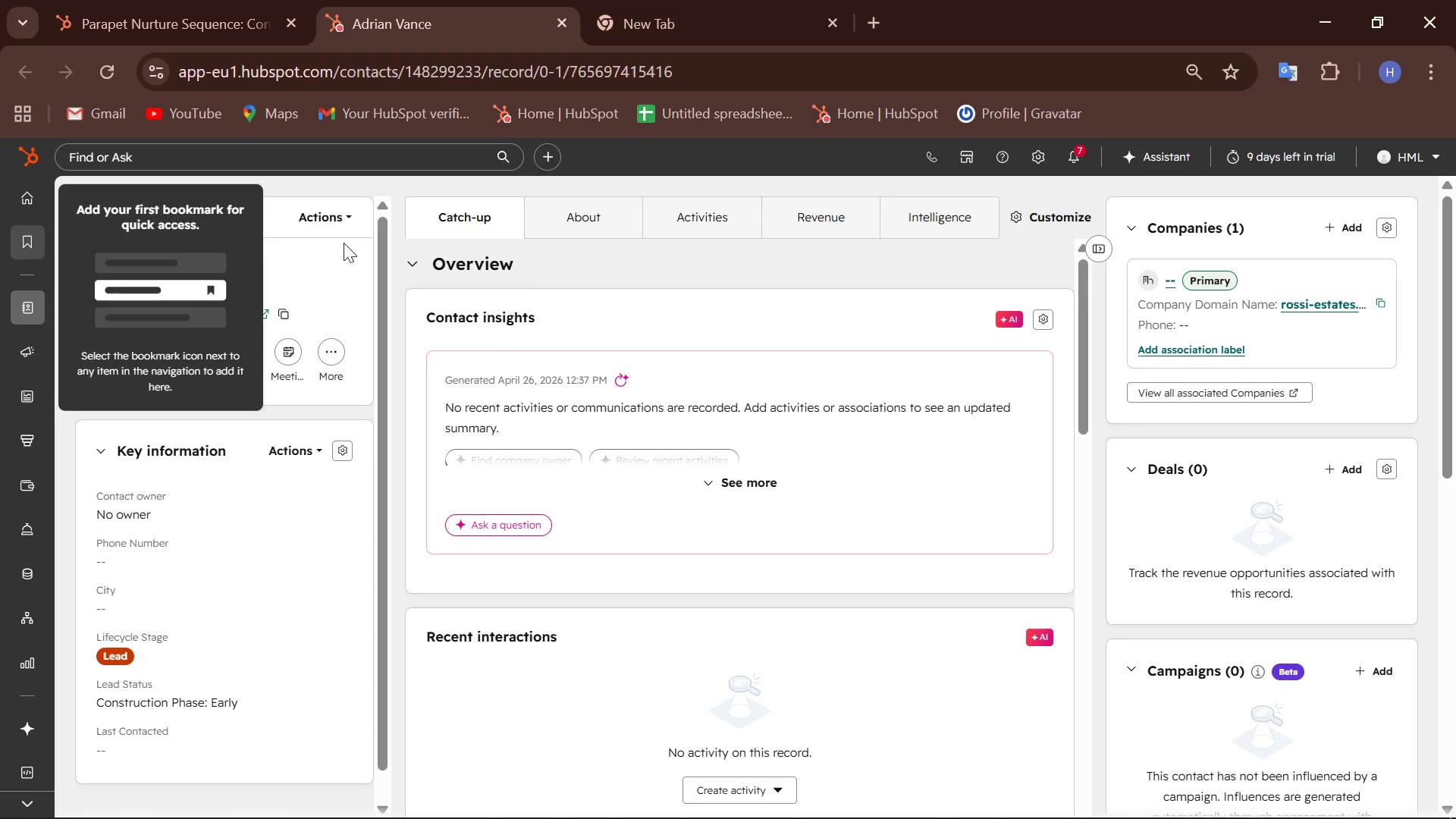 
mouse_move([1288, 311])
 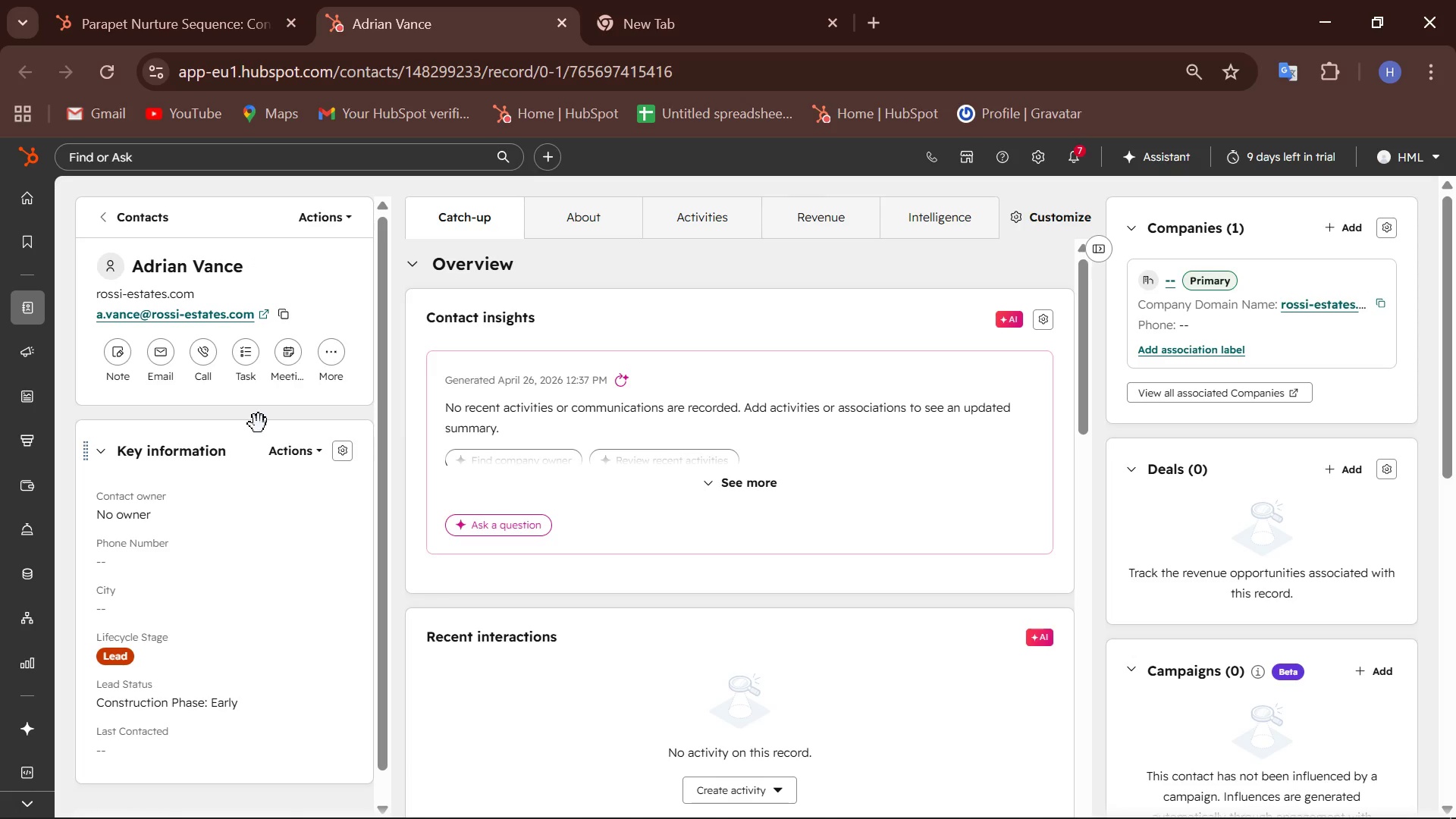 
wait(10.32)
 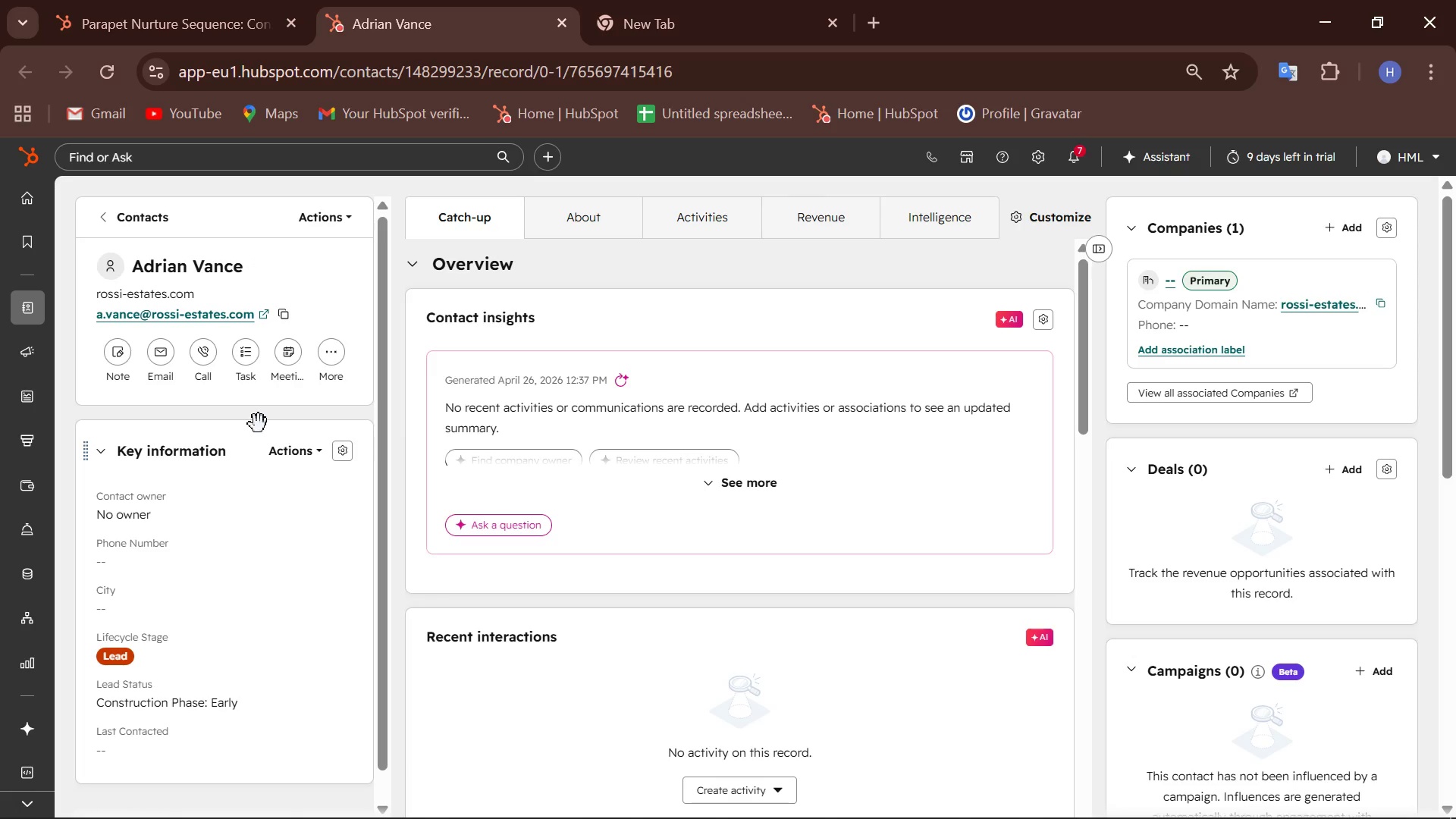 
left_click([1351, 224])
 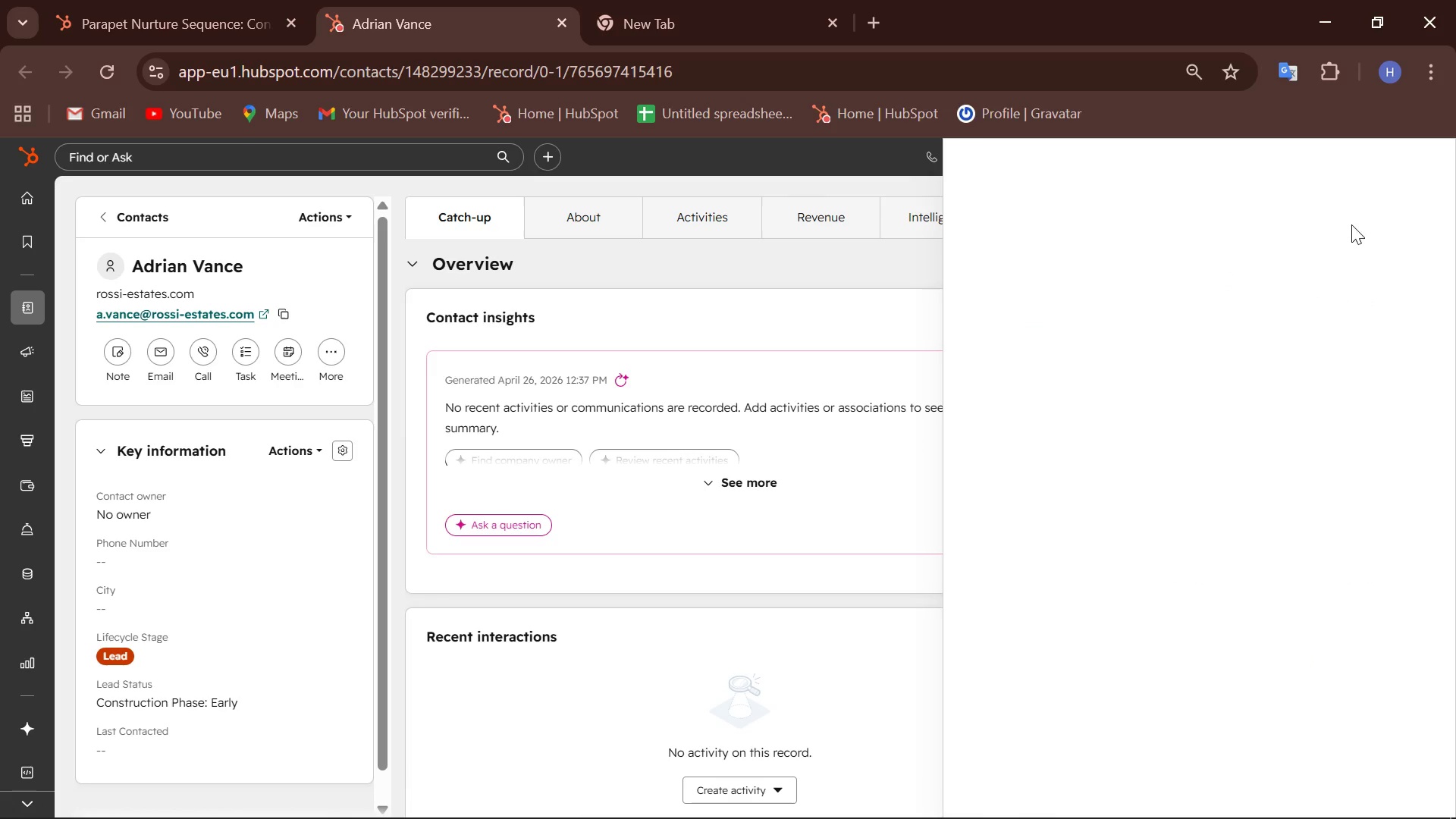 
mouse_move([1175, 261])
 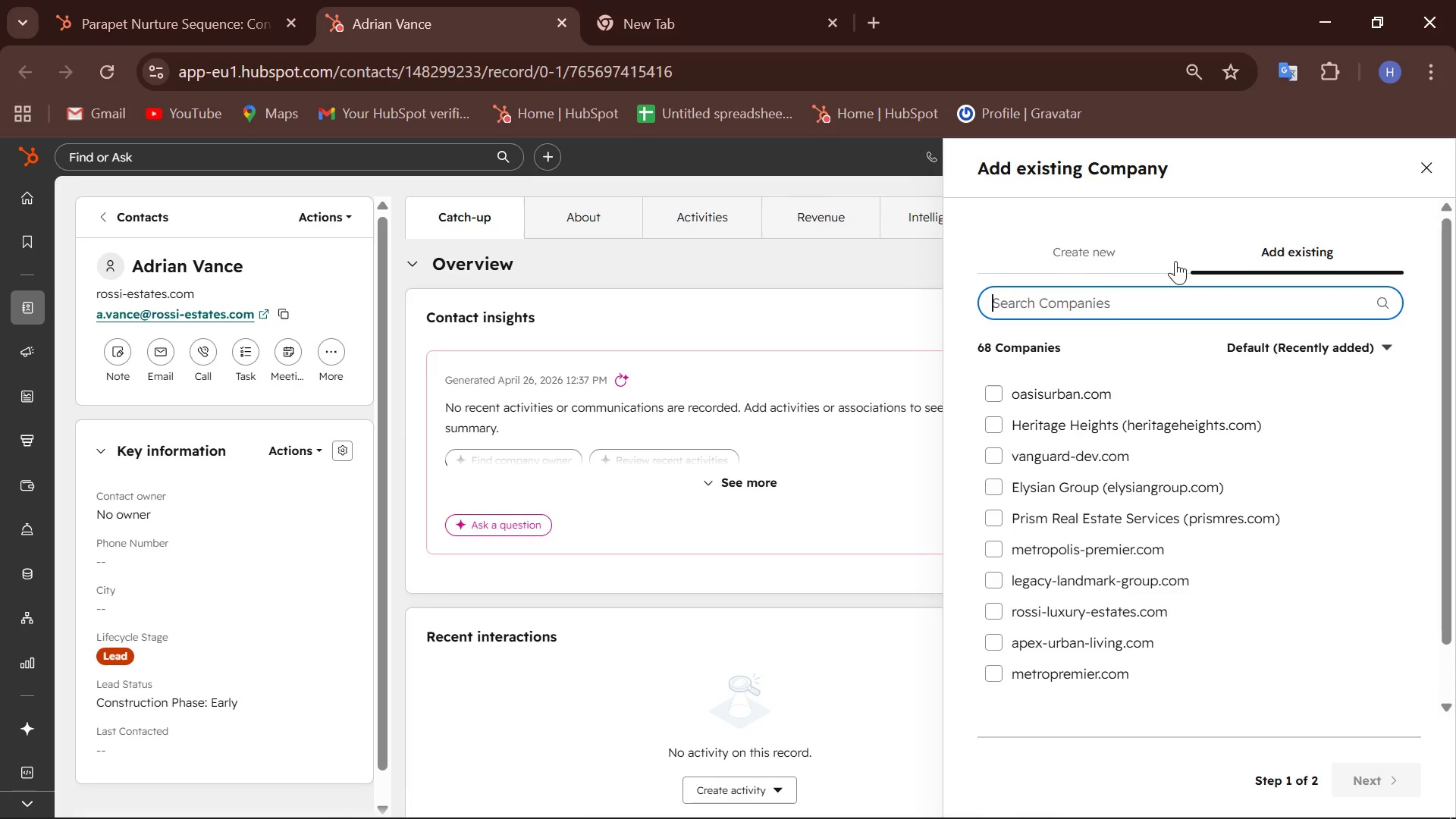 
mouse_move([1163, 282])
 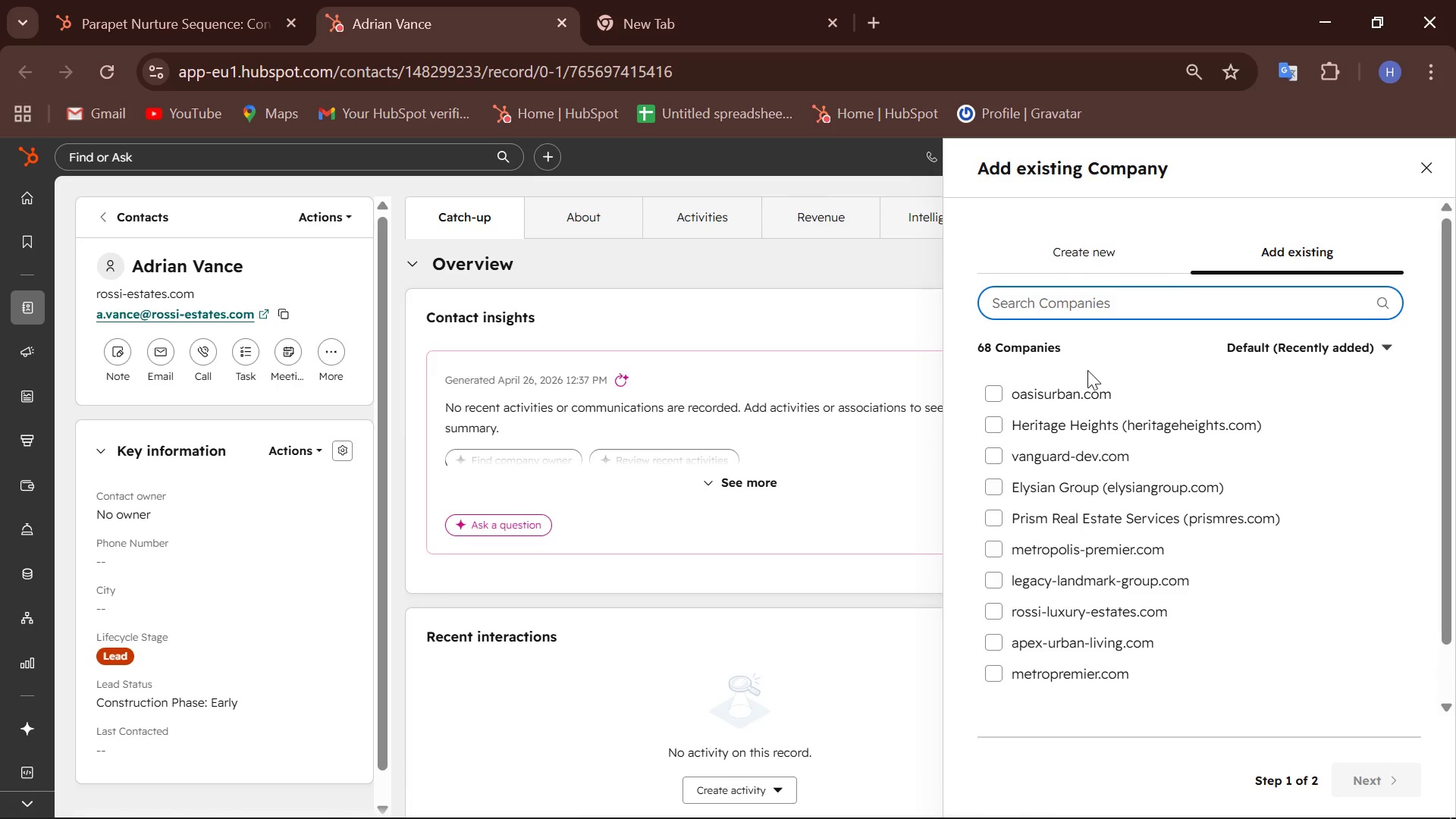 
scroll: coordinate [1083, 379], scroll_direction: none, amount: 0.0
 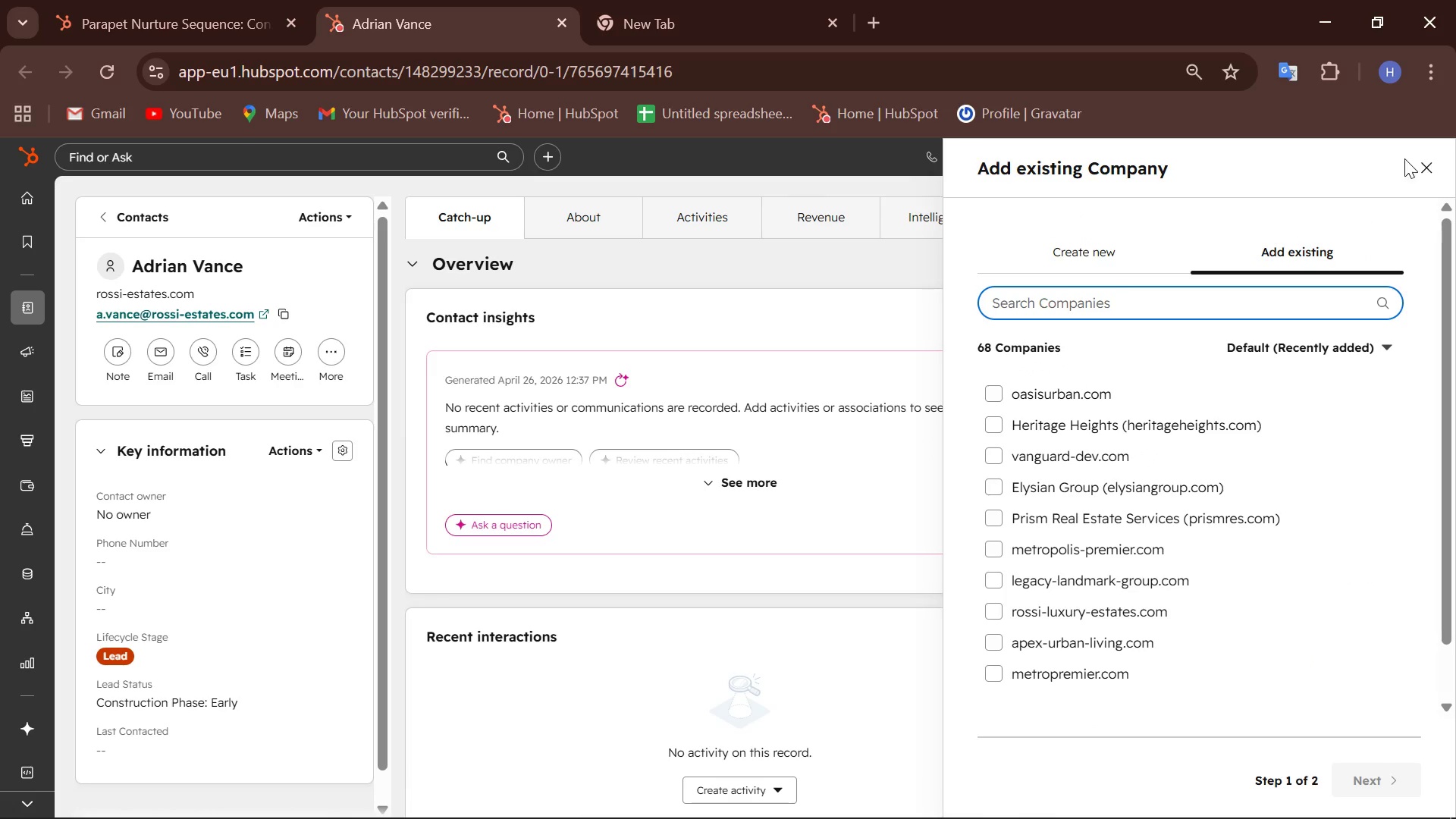 
left_click([1436, 174])
 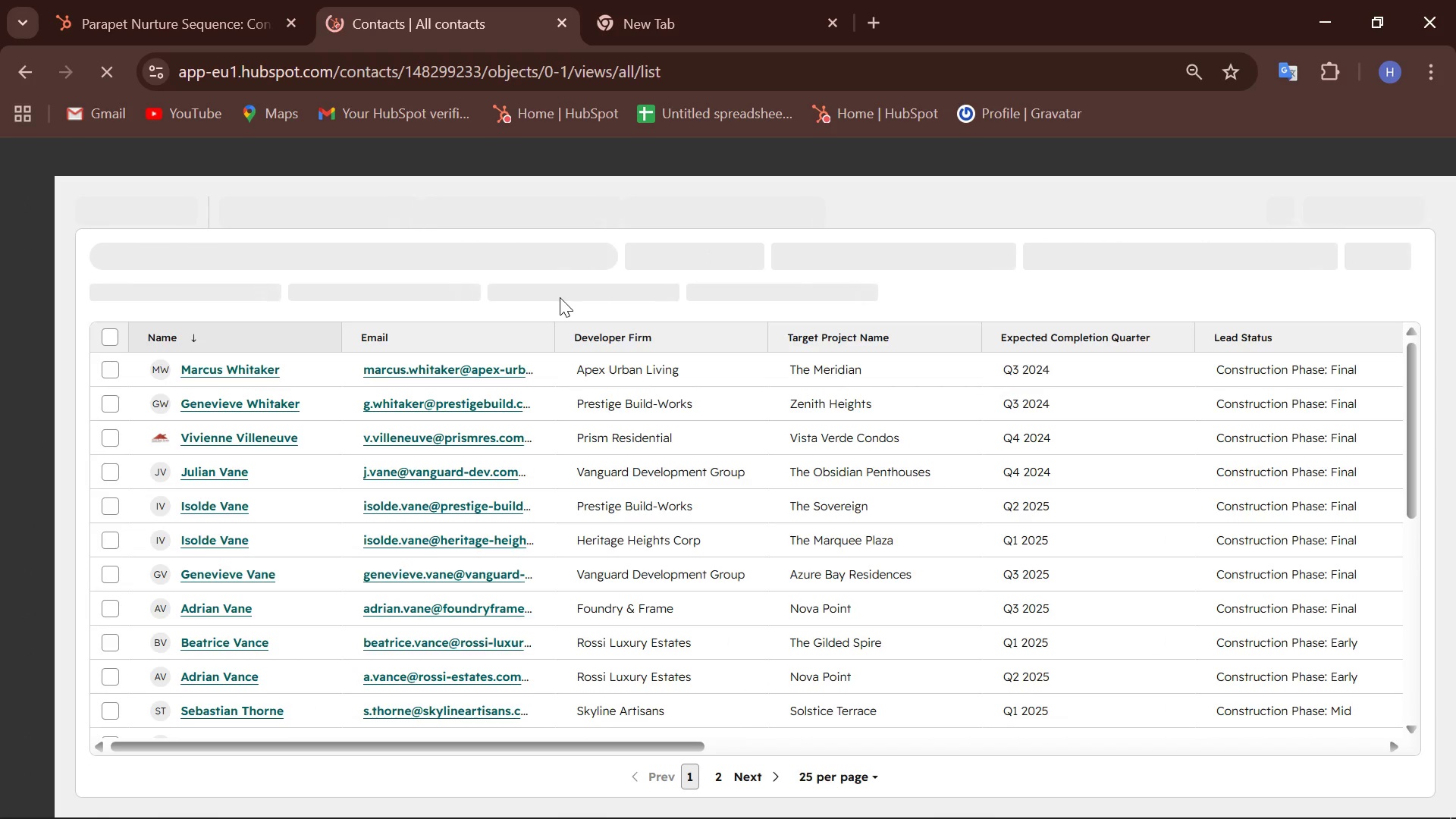 
wait(11.06)
 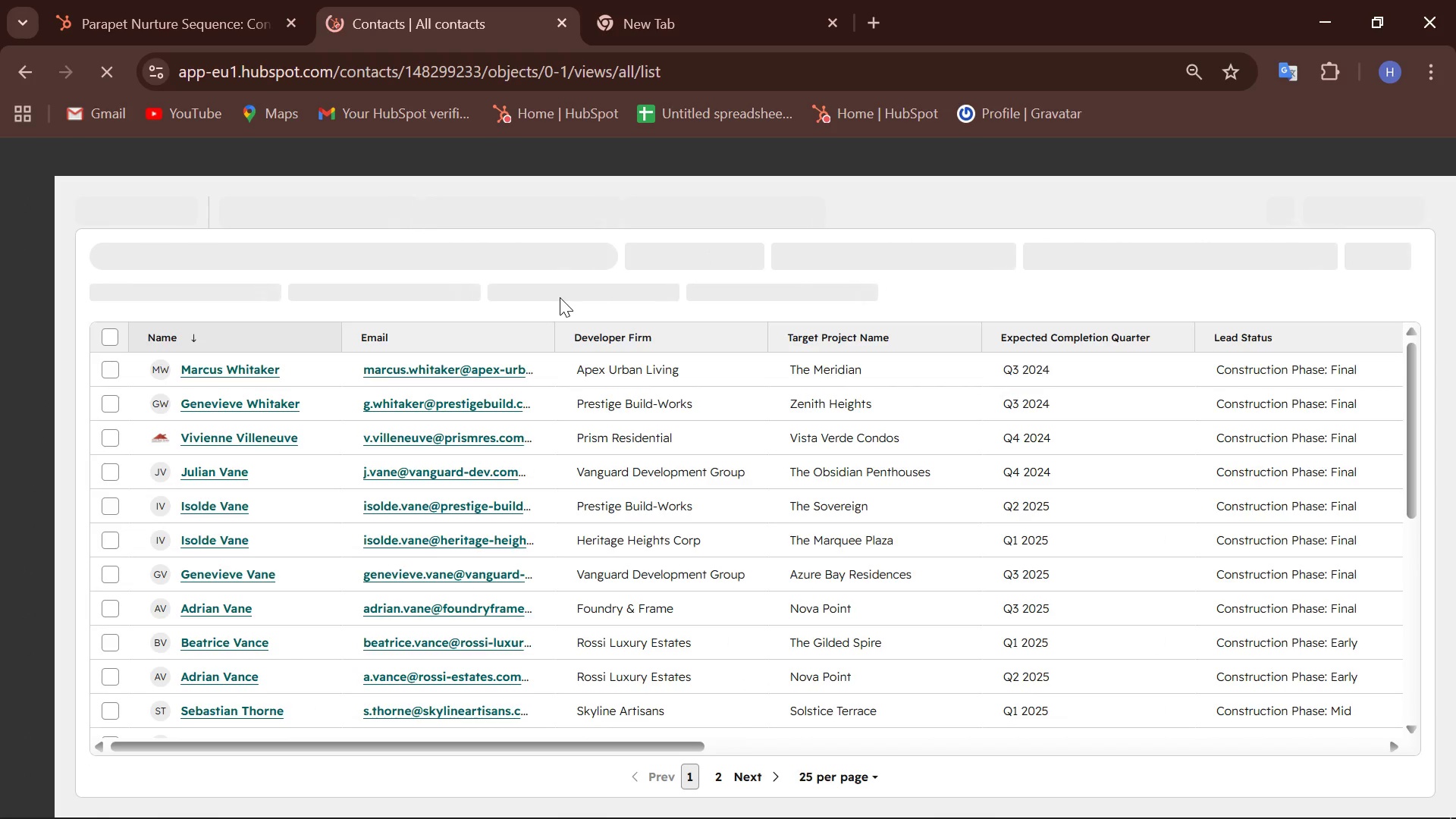 
left_click([223, 368])
 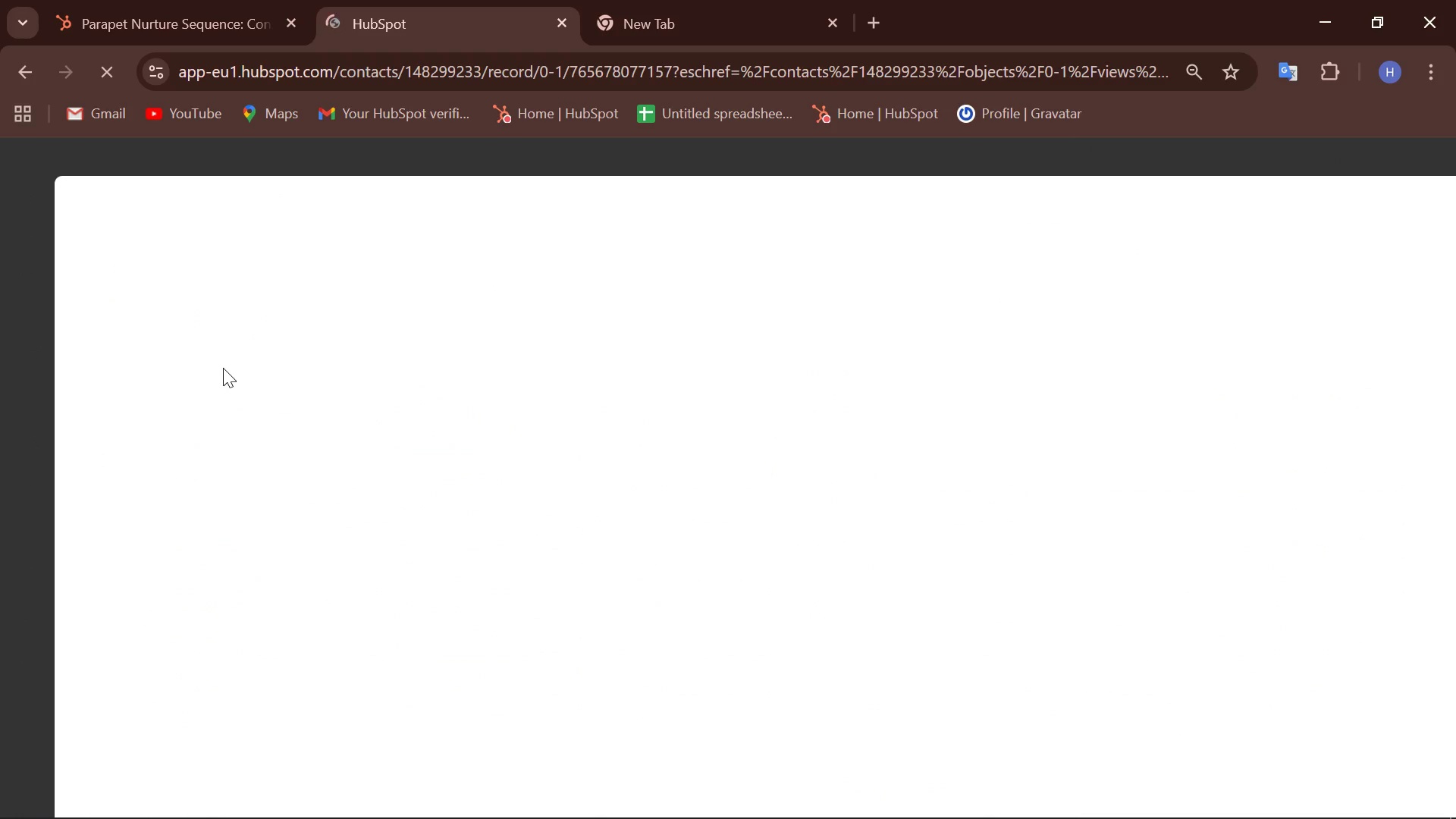 